 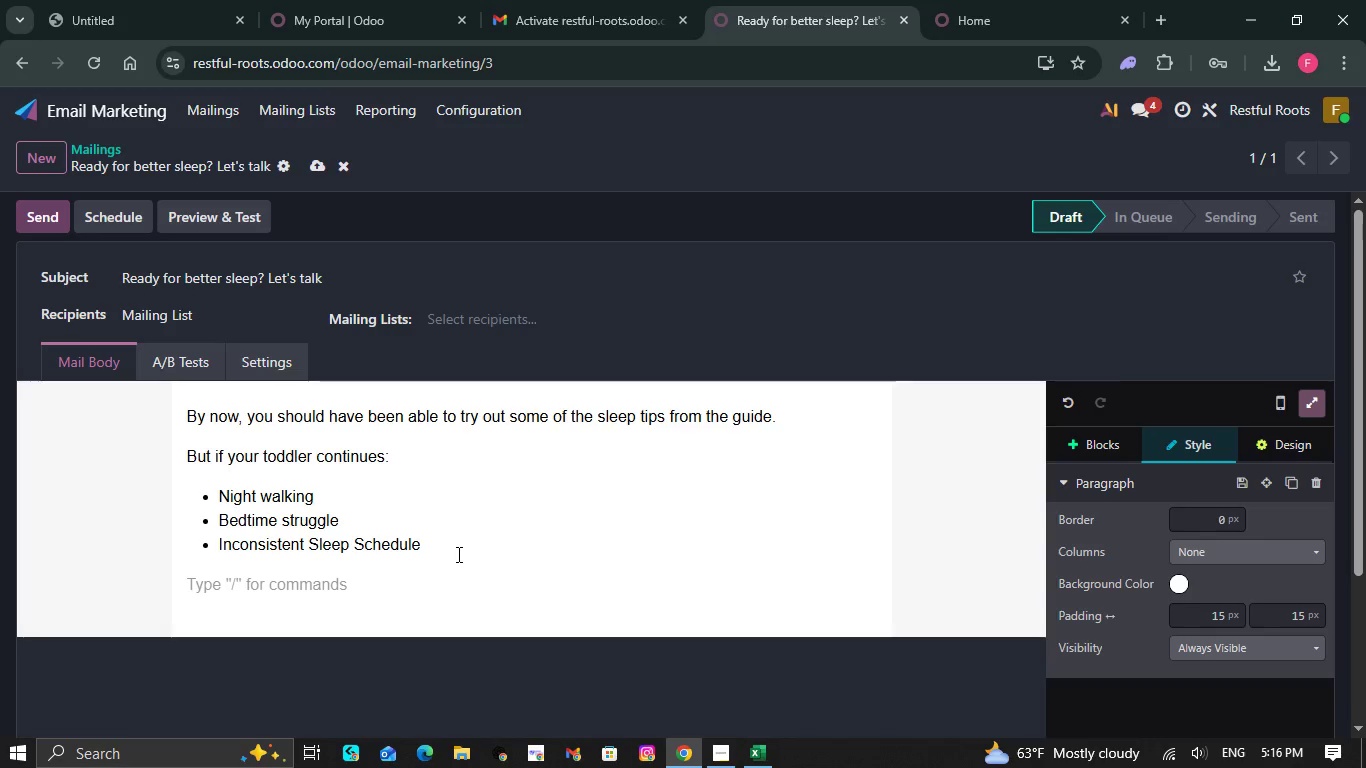 
key(Backspace)
 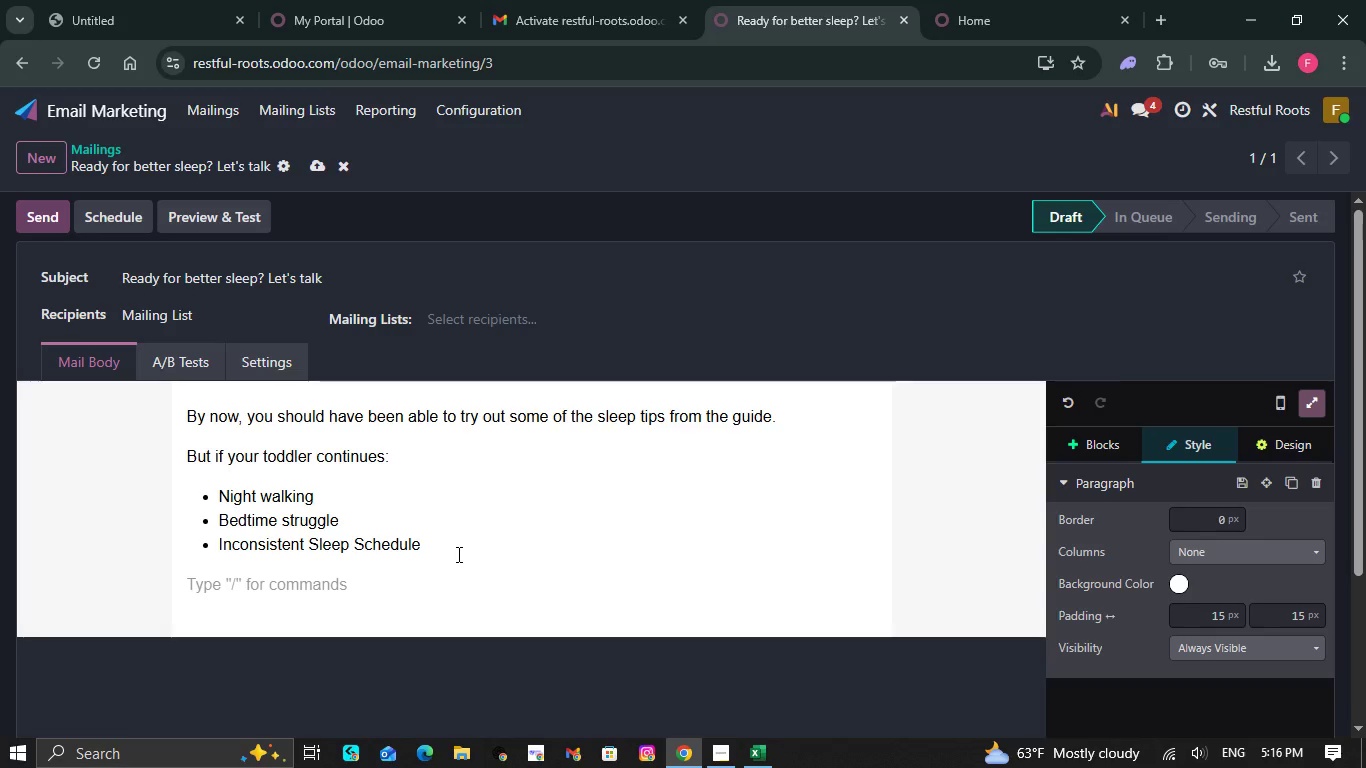 
wait(11.42)
 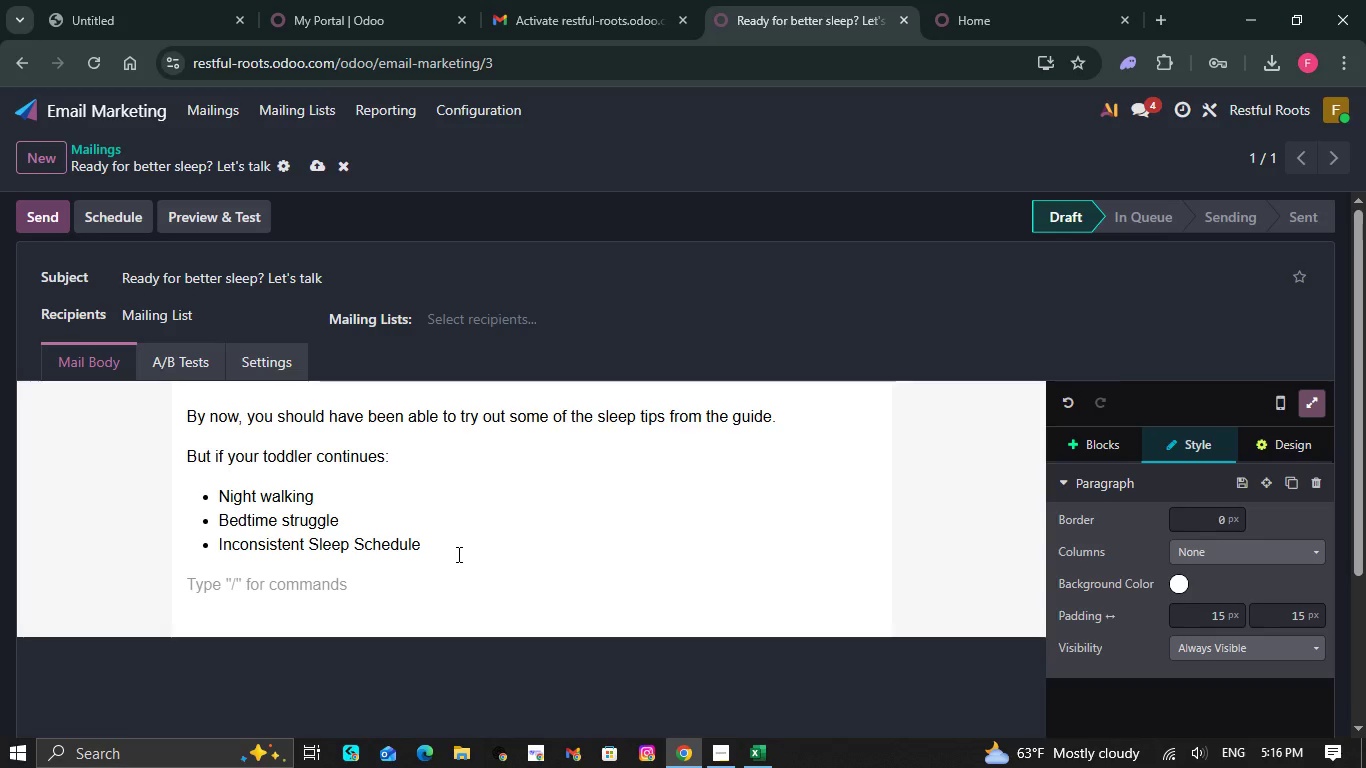 
type(At the Restful Roots Pe)
 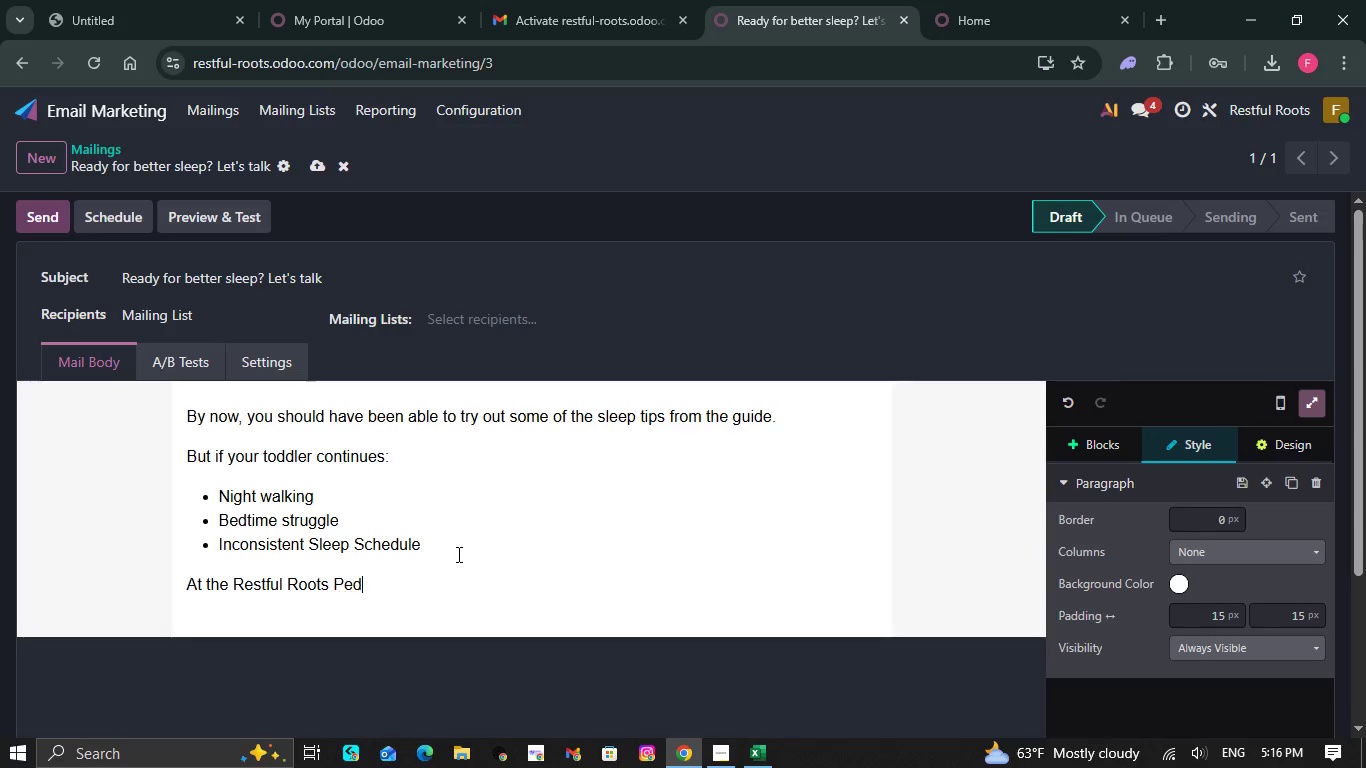 
type(diat)
 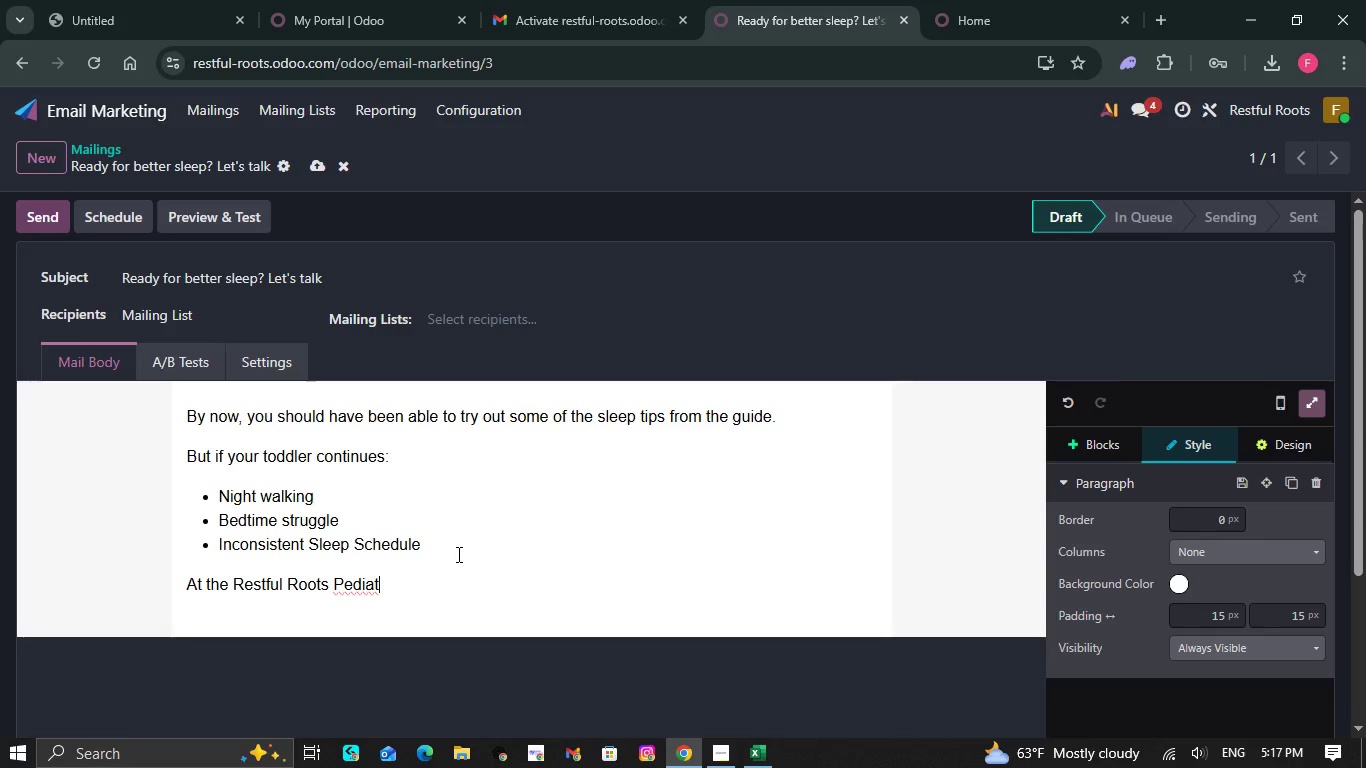 
type(ric sleepn)
key(Backspace)
key(Backspace)
key(Backspace)
key(Backspace)
key(Backspace)
key(Backspace)
type(Sleeo)
key(Backspace)
type(p Clinic, we provide )
 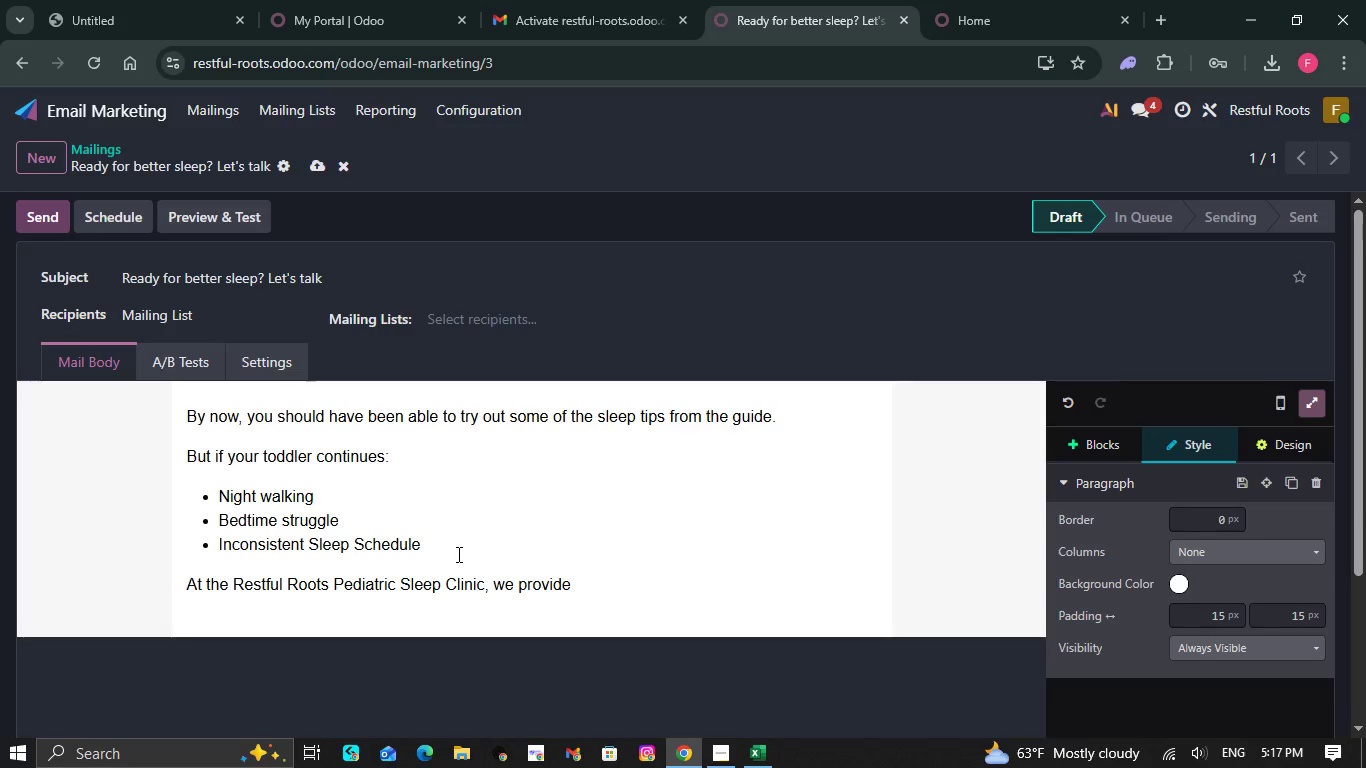 
wait(5.64)
 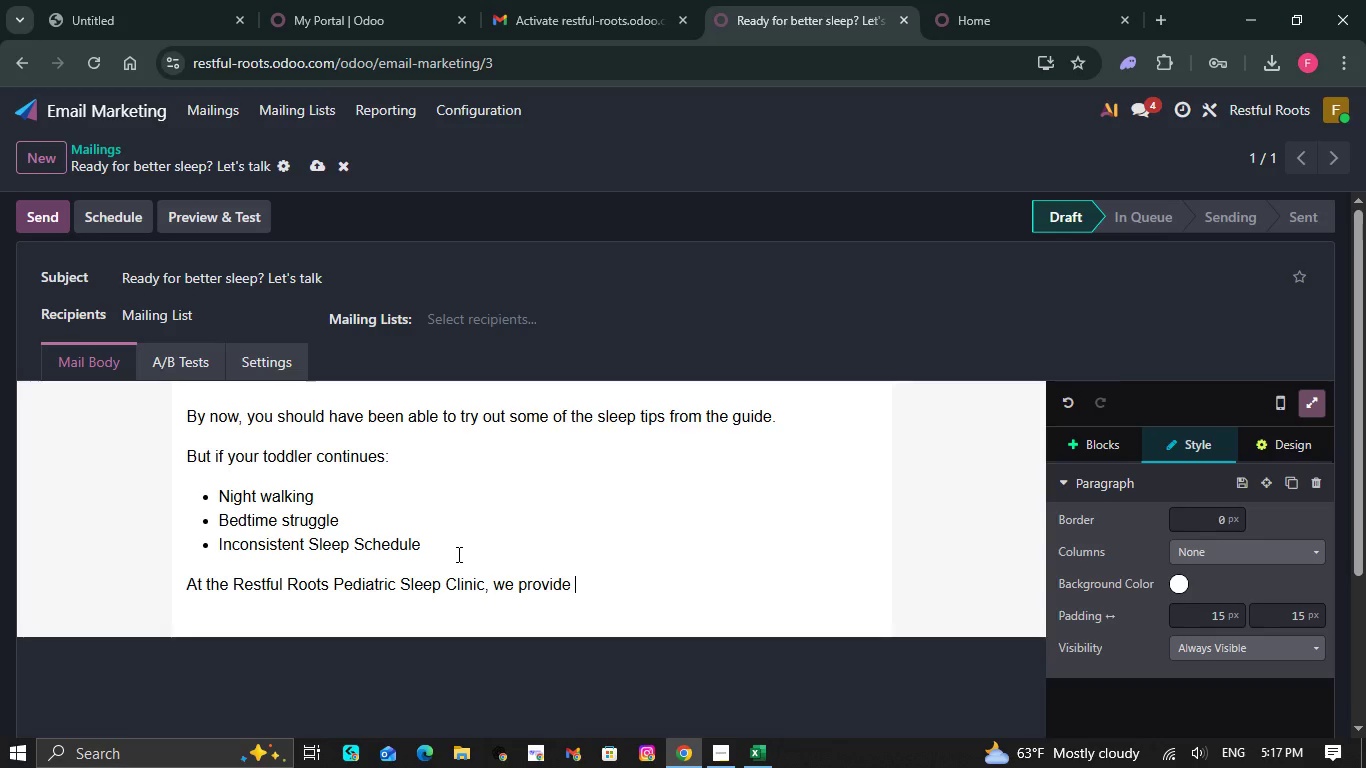 
type(customized sleepn )
key(Backspace)
key(Backspace)
type( programs based on your litt)
 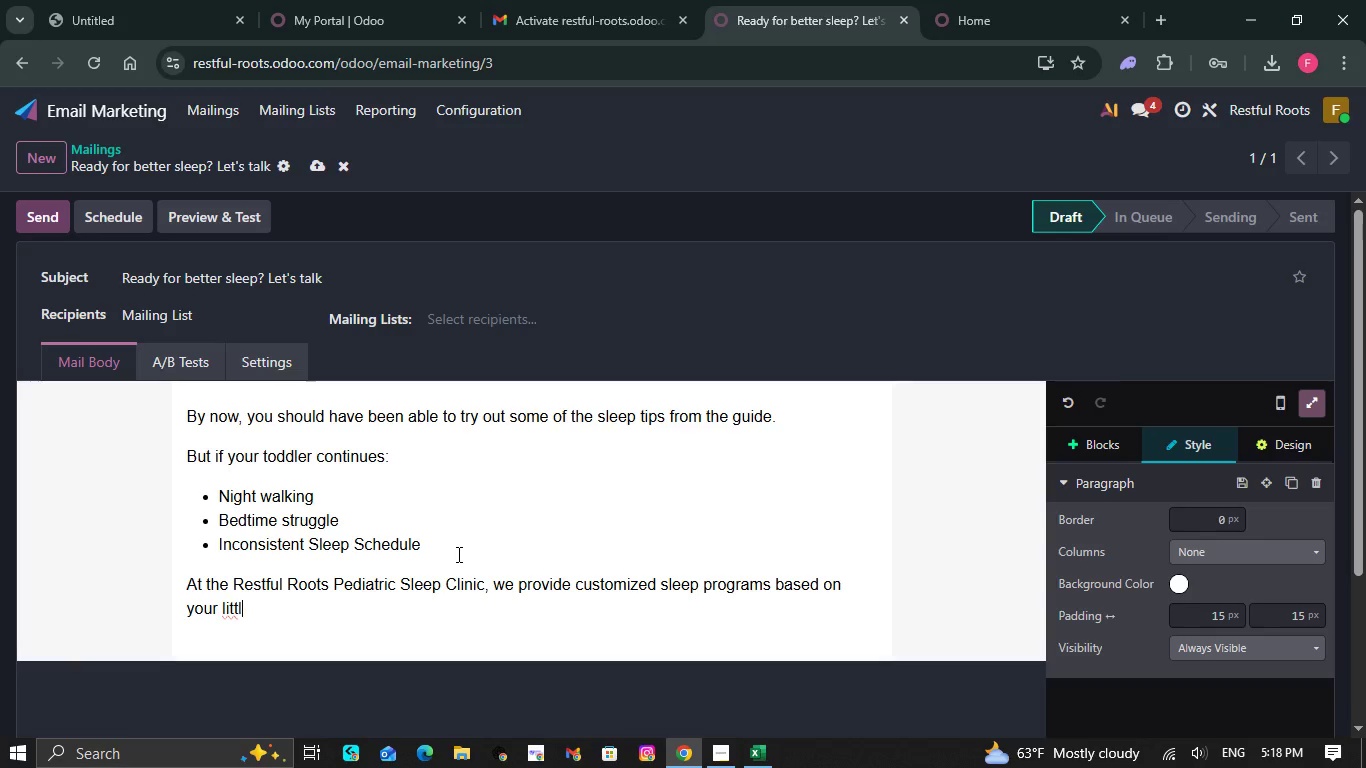 
type(le ones)
key(Backspace)
type('s requir)
 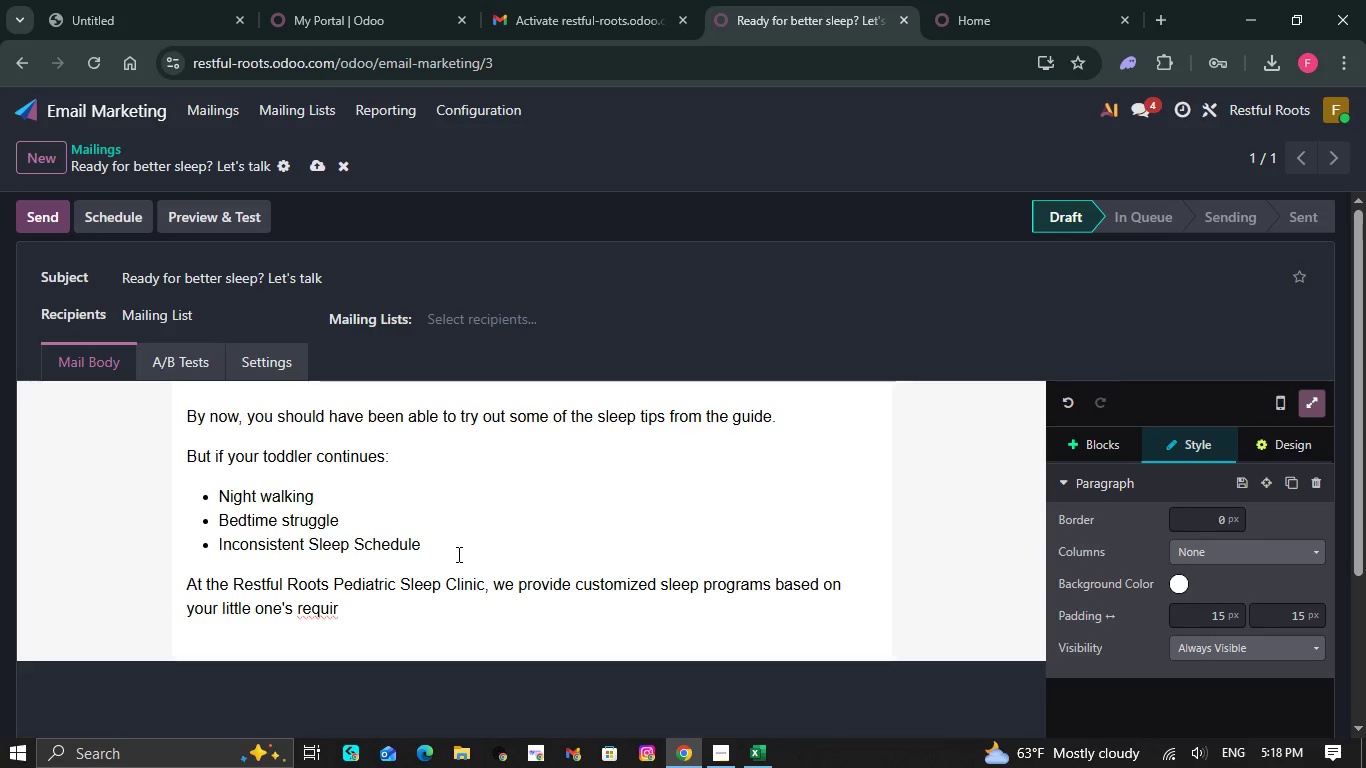 
type(ments and your family's lifestayl )
key(Backspace)
type(.)
 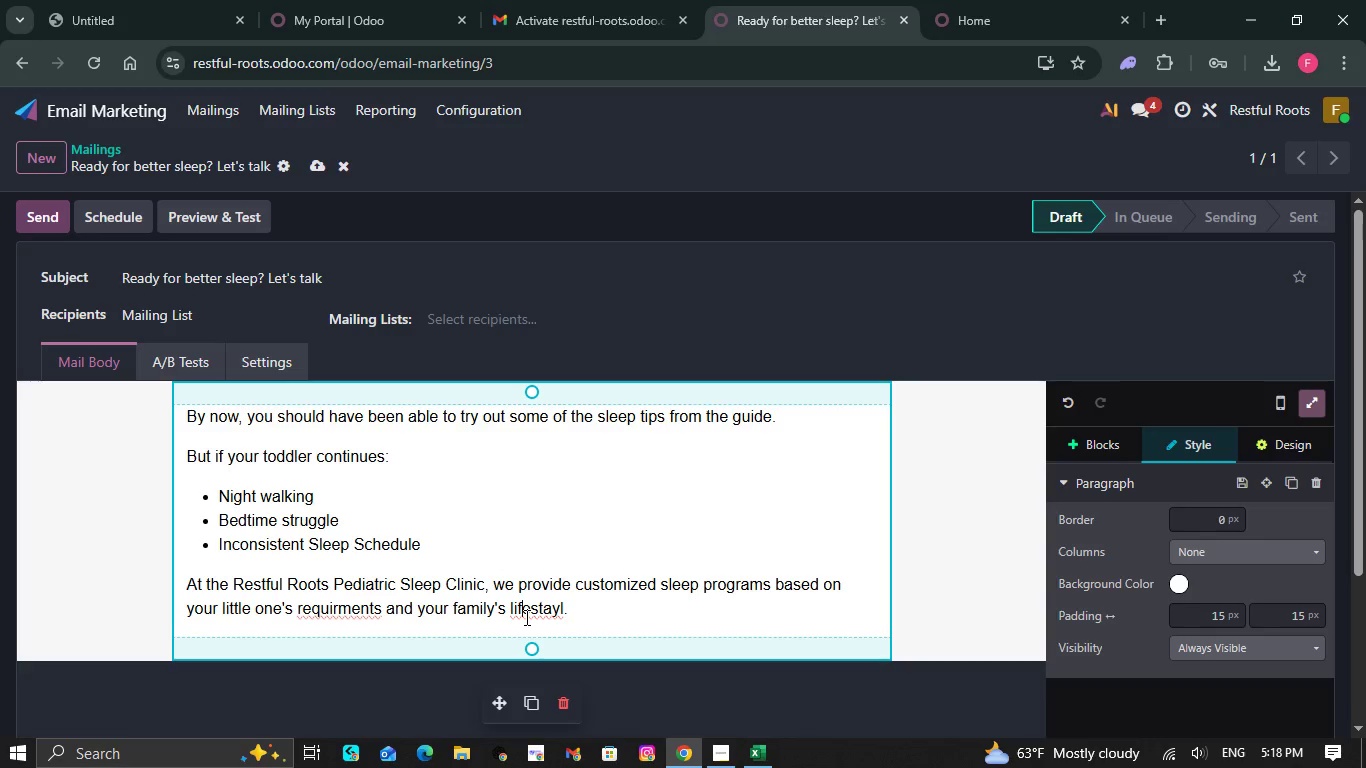 
right_click([525, 617])
 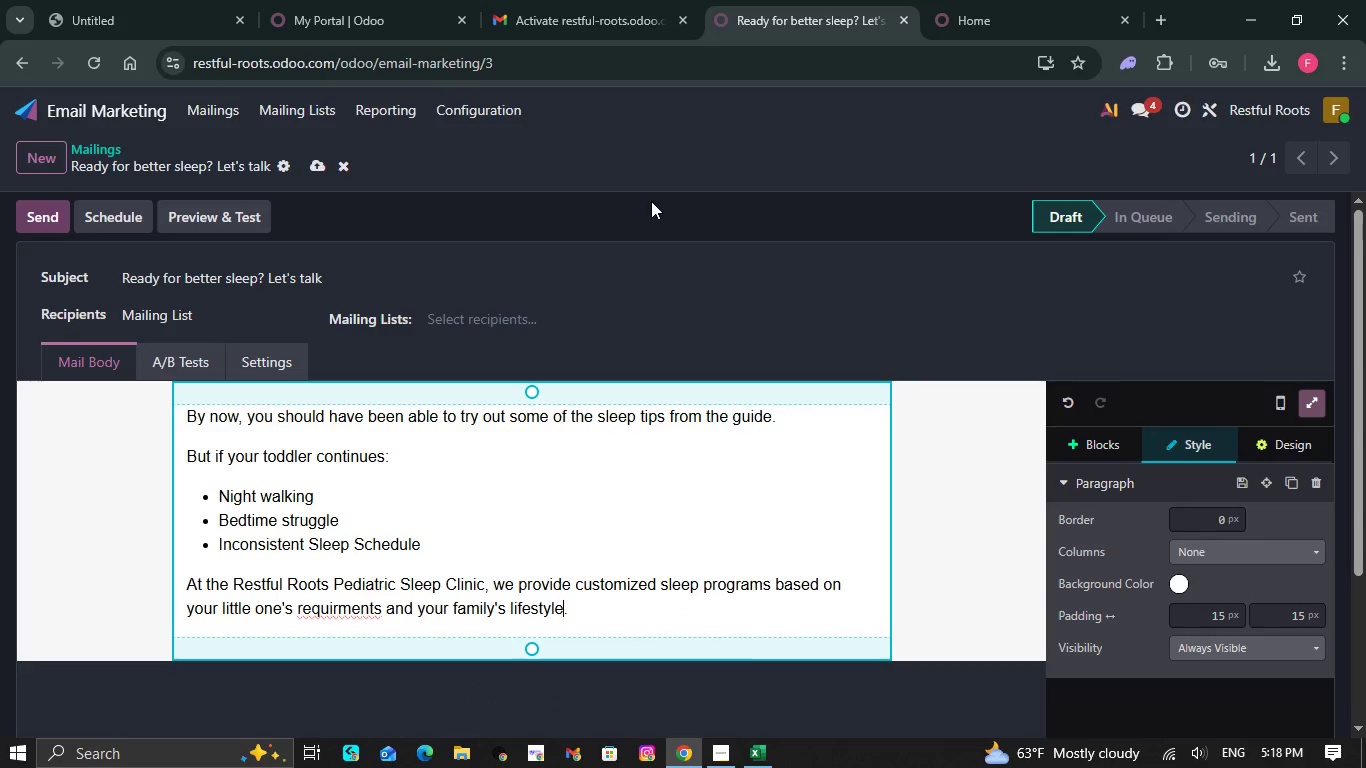 
left_click([651, 201])
 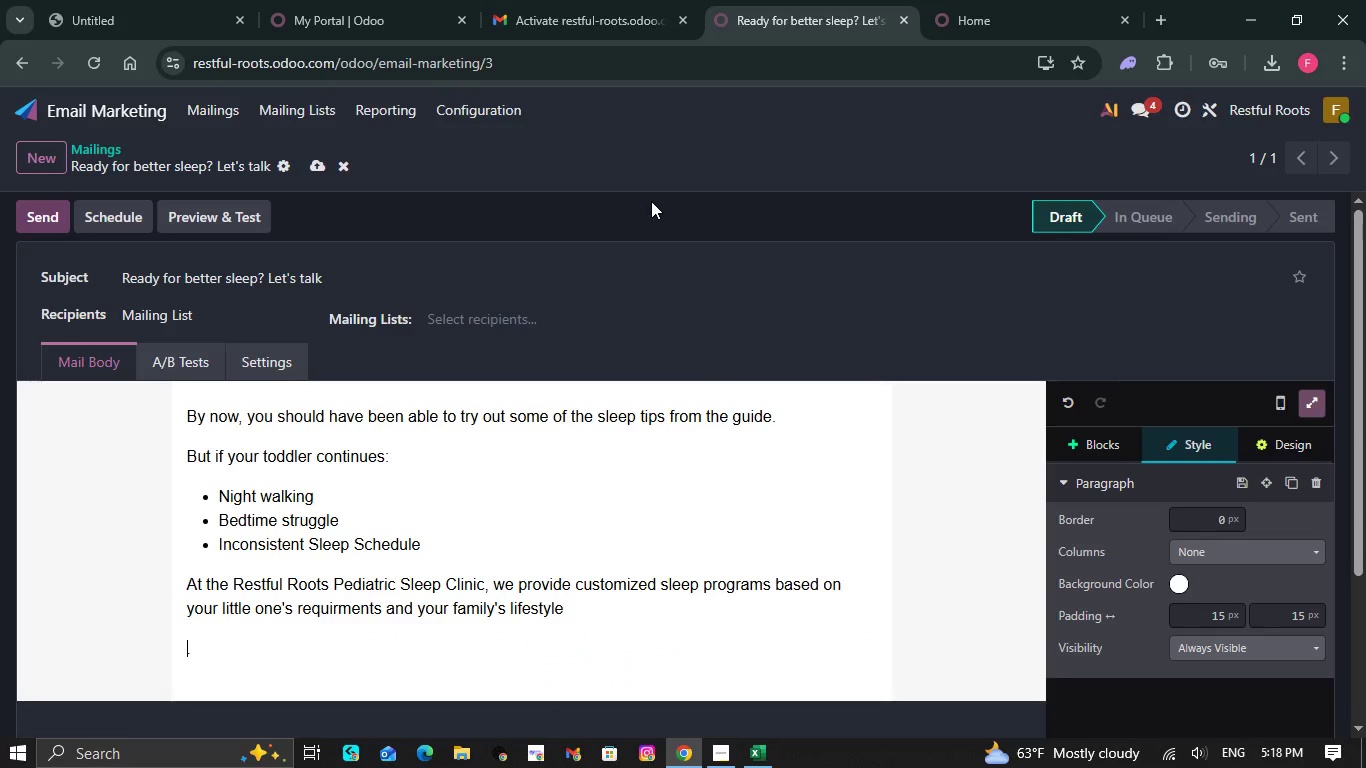 
key(NumpadEnter)
 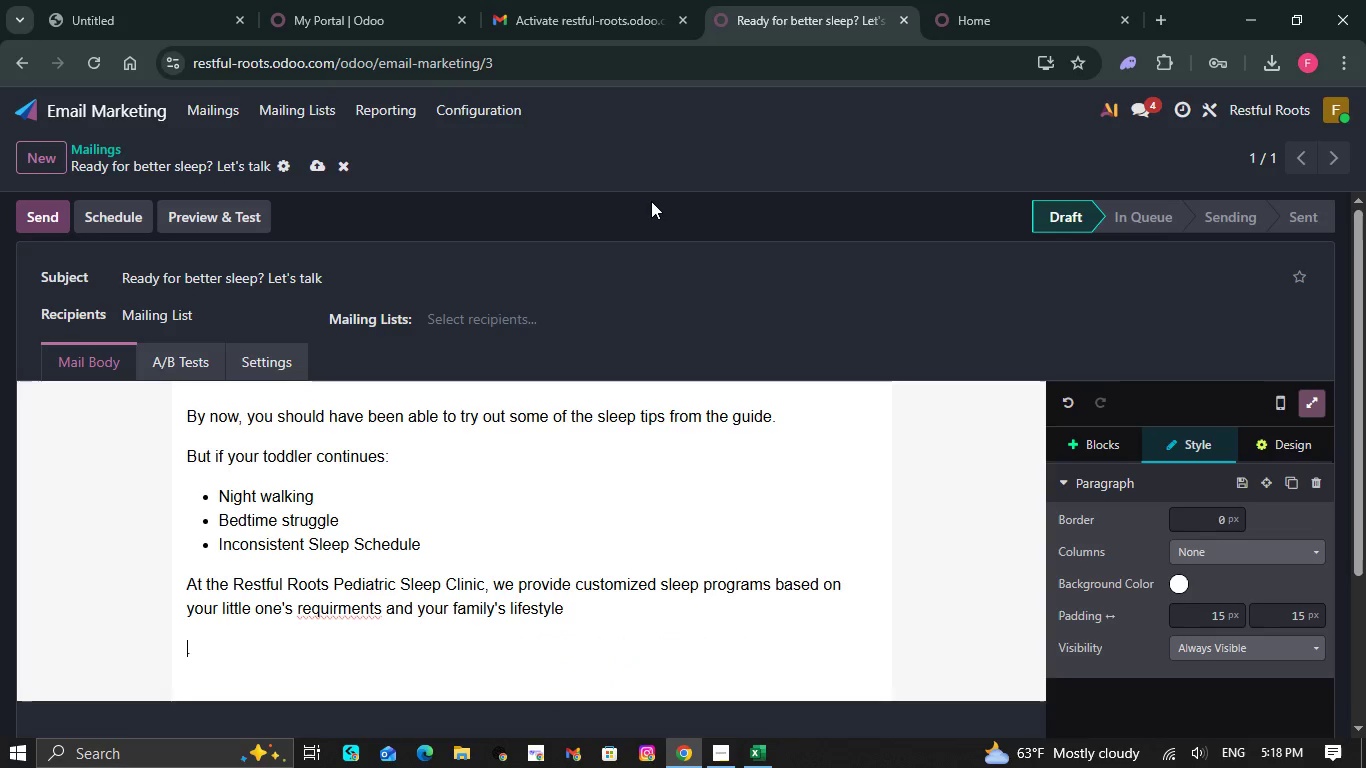 
wait(5.24)
 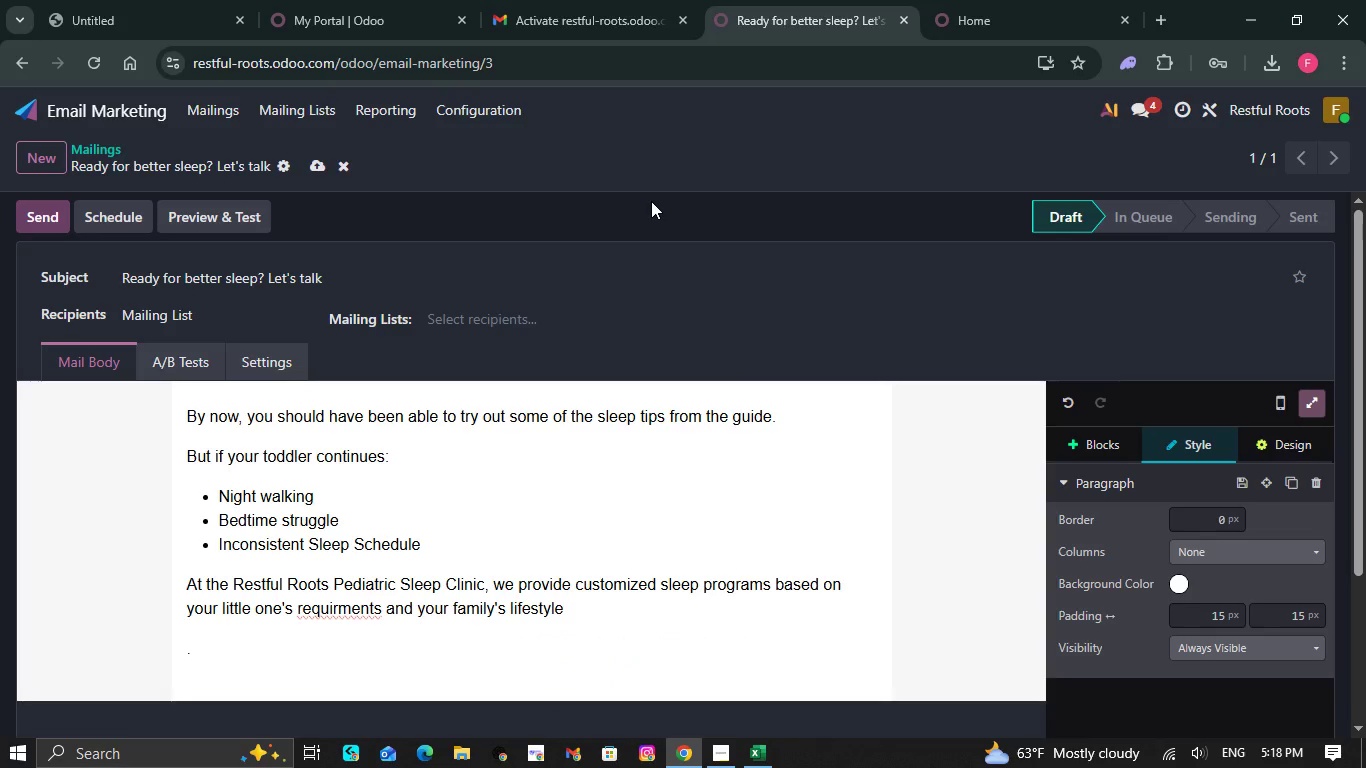 
type(sc)
key(Backspace)
key(Backspace)
type(Schedule )
 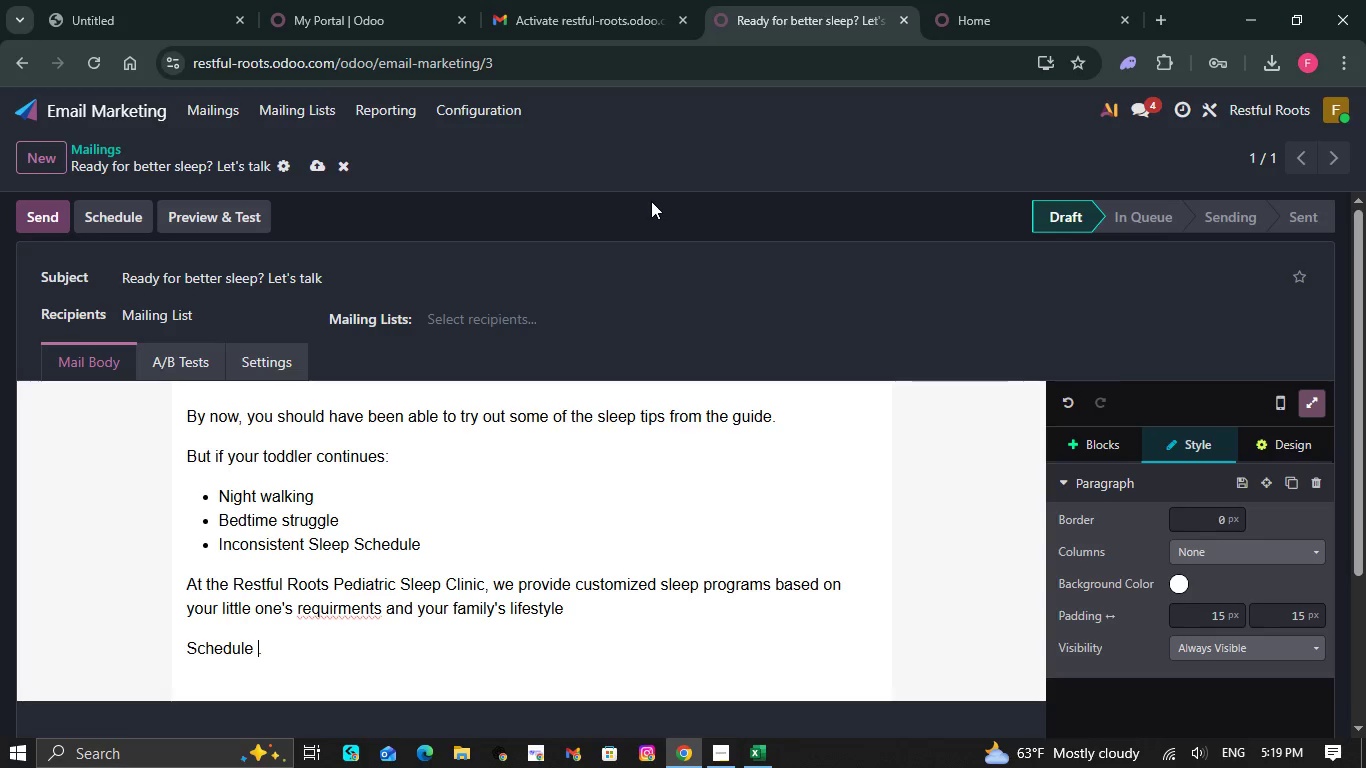 
type(your freee )
key(Backspace)
key(Backspace)
type( 15-minutr )
key(Backspace)
key(Backspace)
type(e discovery consul)
 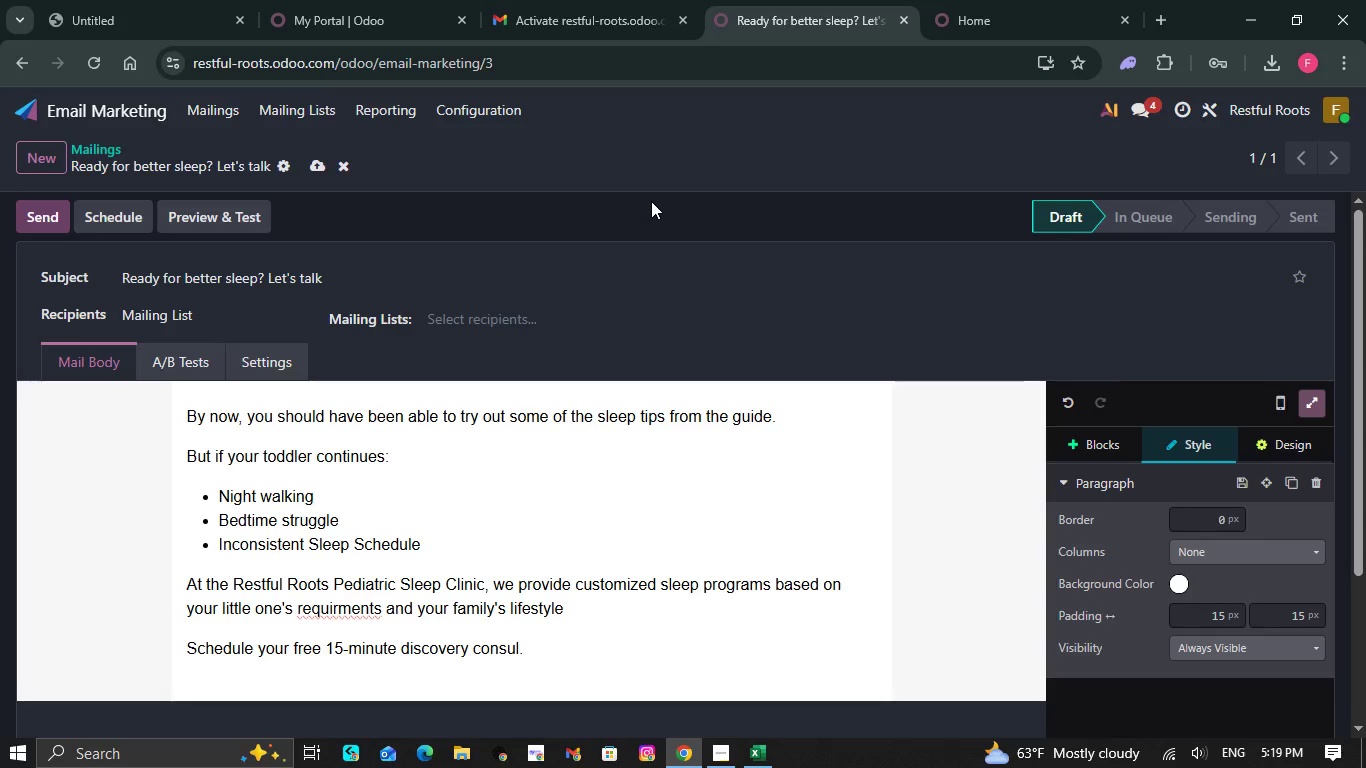 
wait(5.59)
 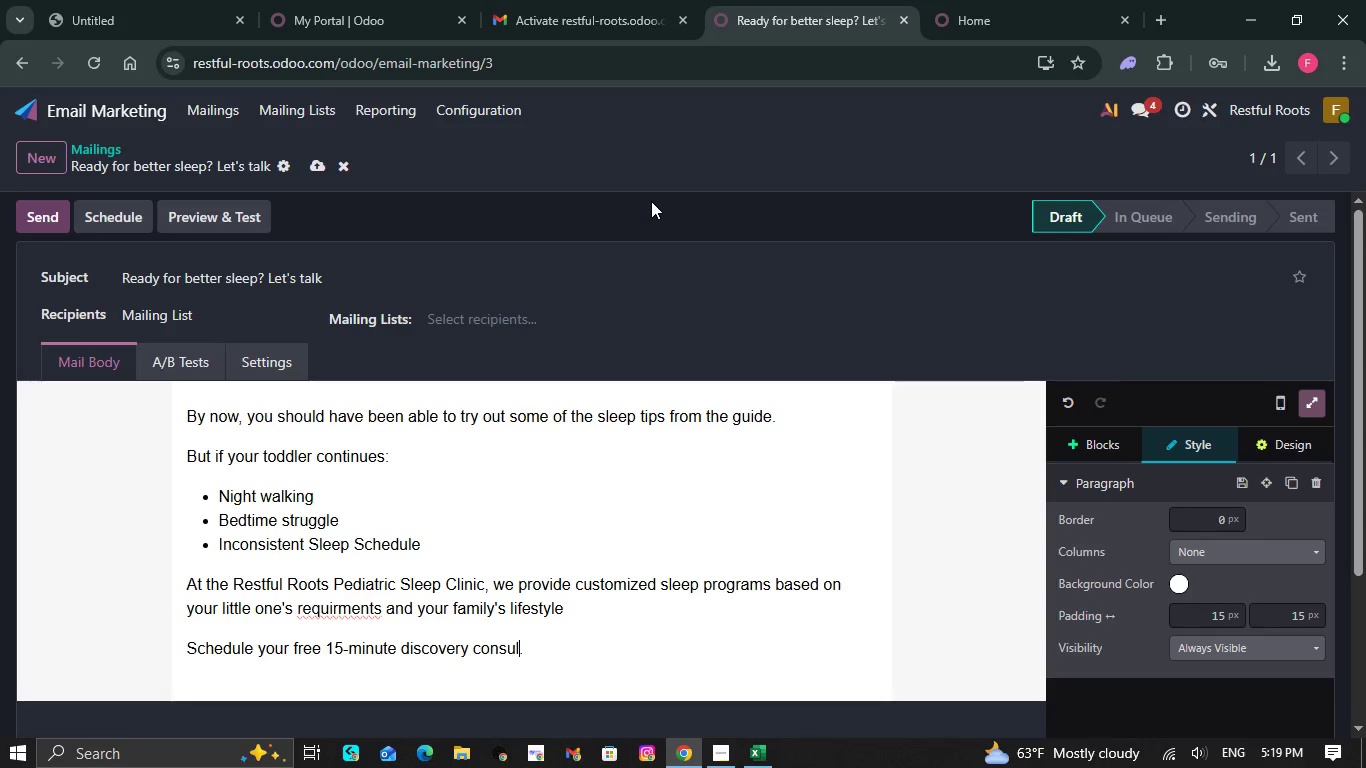 
type(tation)
 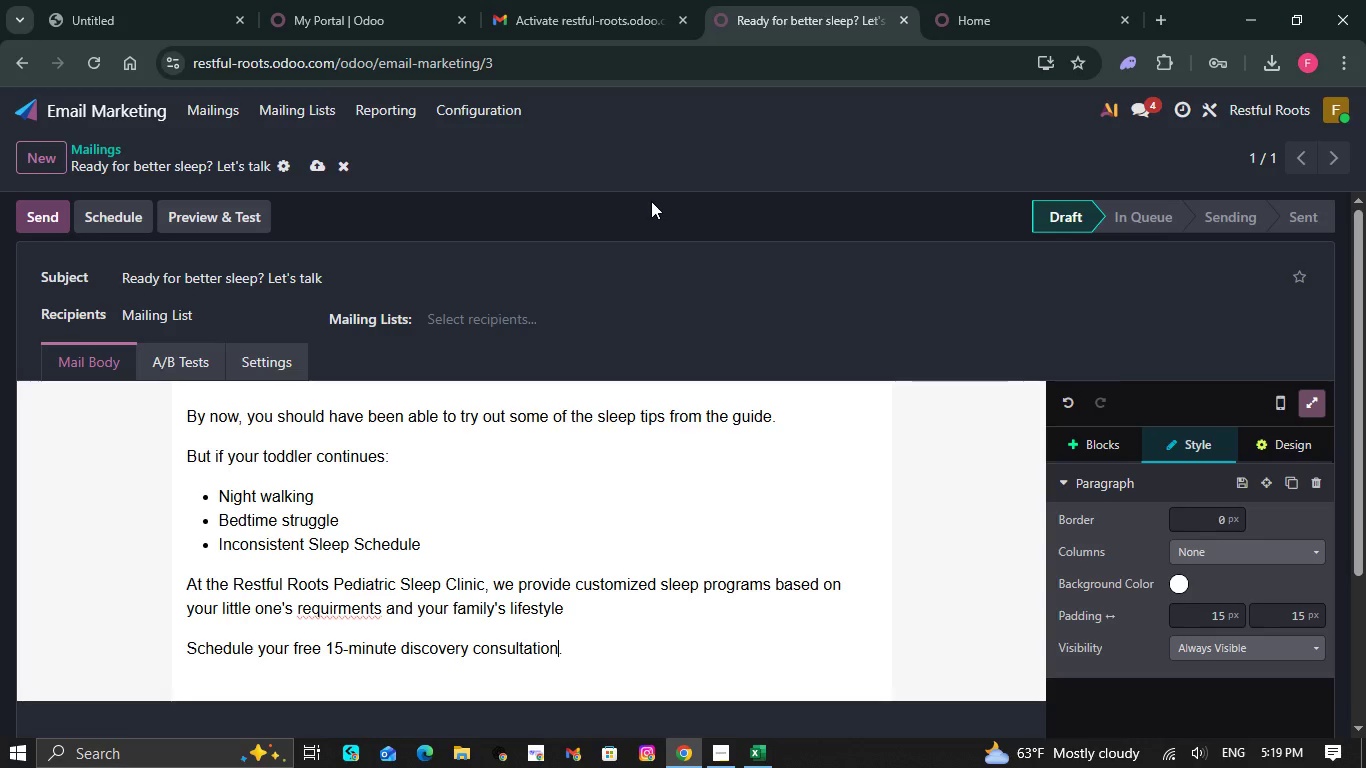 
hold_key(key=ShiftRight, duration=1.53)
 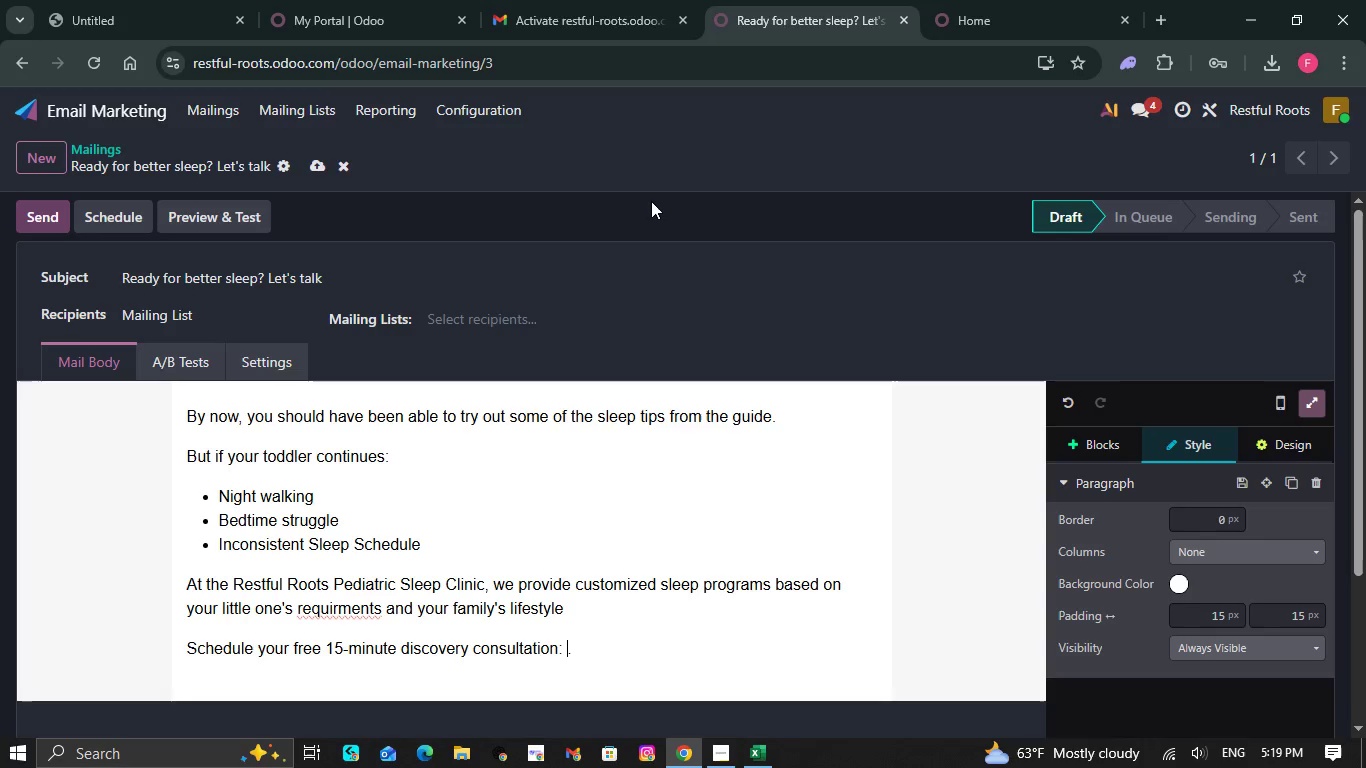 
key(Shift+ShiftRight)
 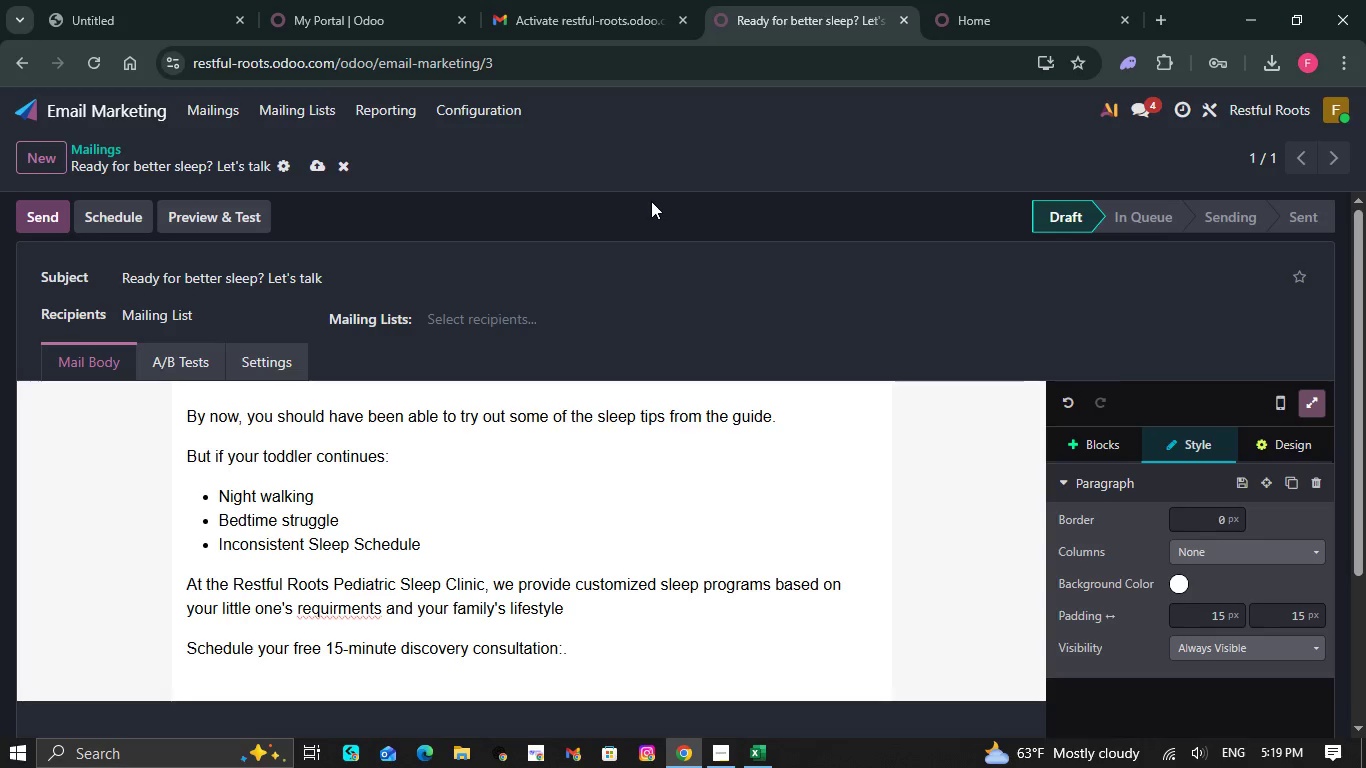 
key(Shift+ShiftRight)
 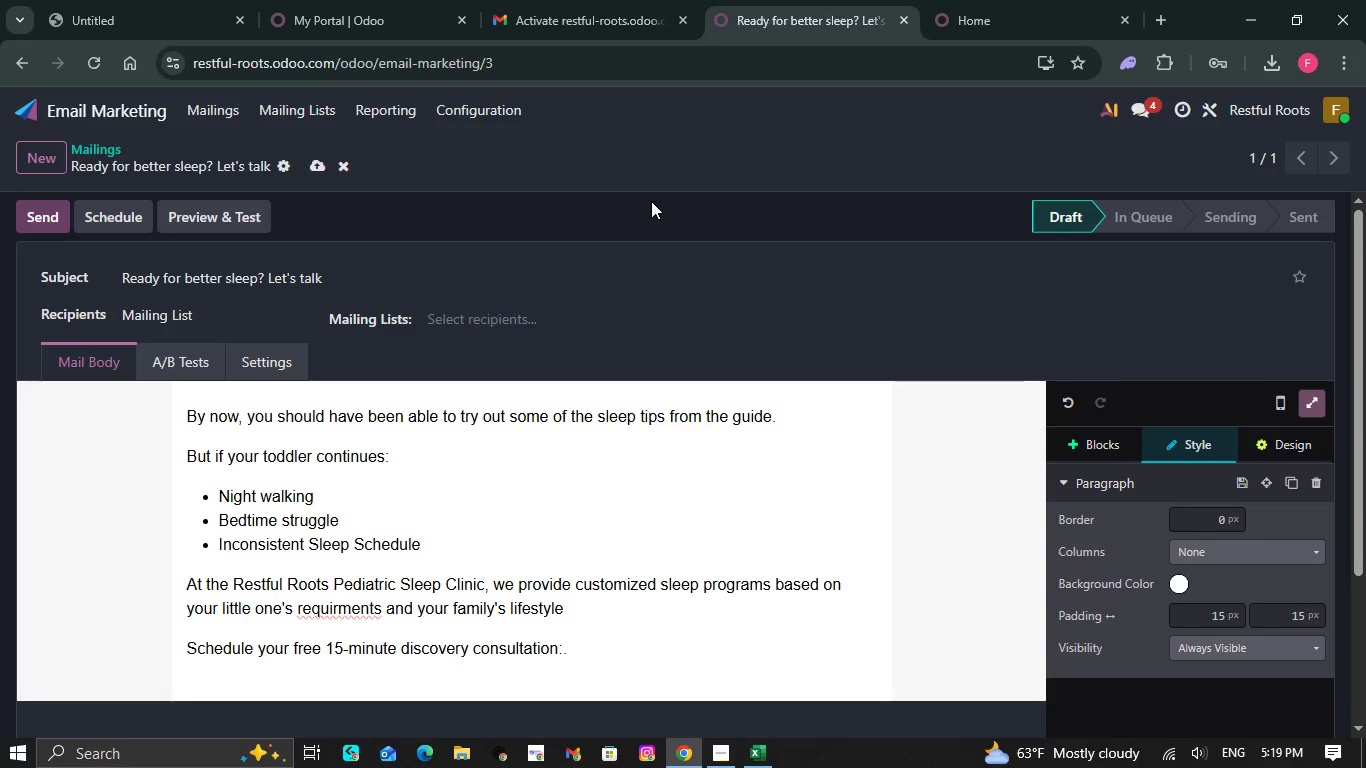 
key(Shift+ShiftRight)
 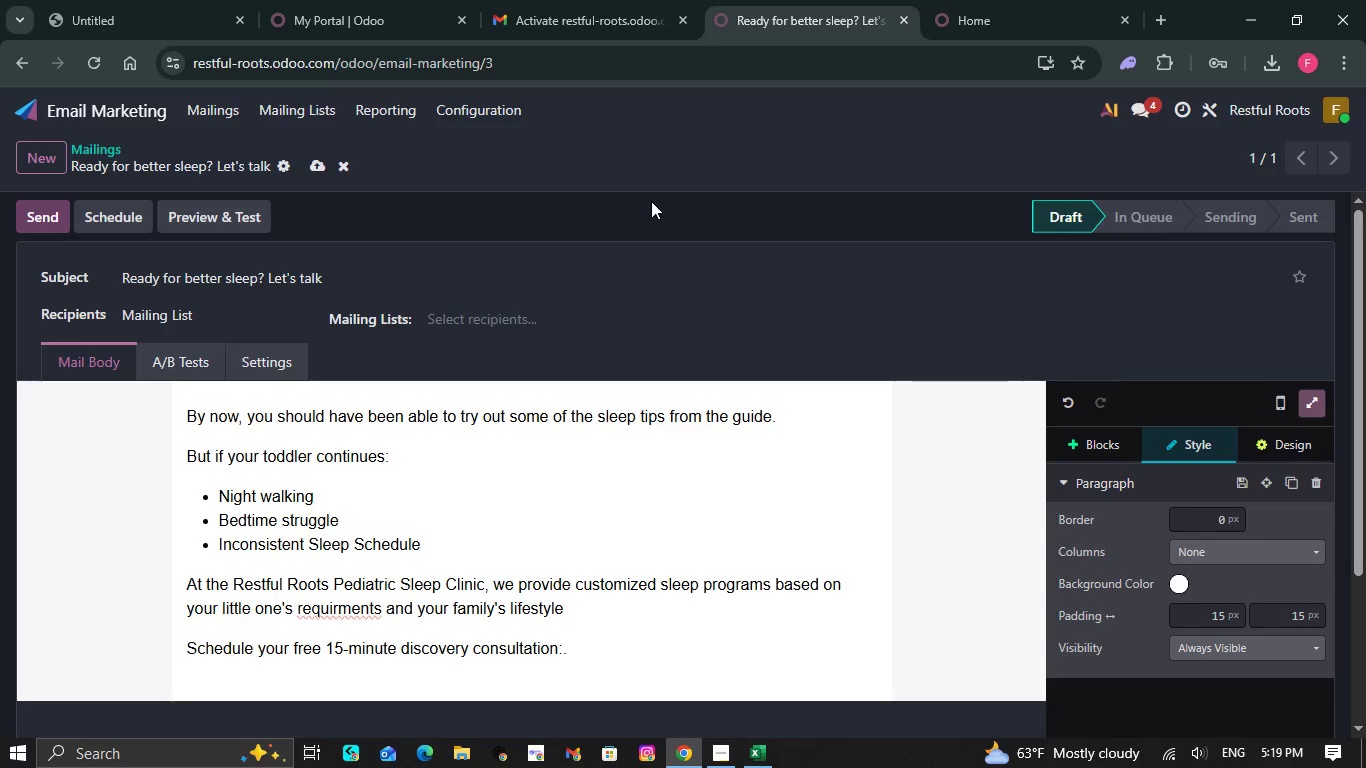 
key(Shift+ShiftRight)
 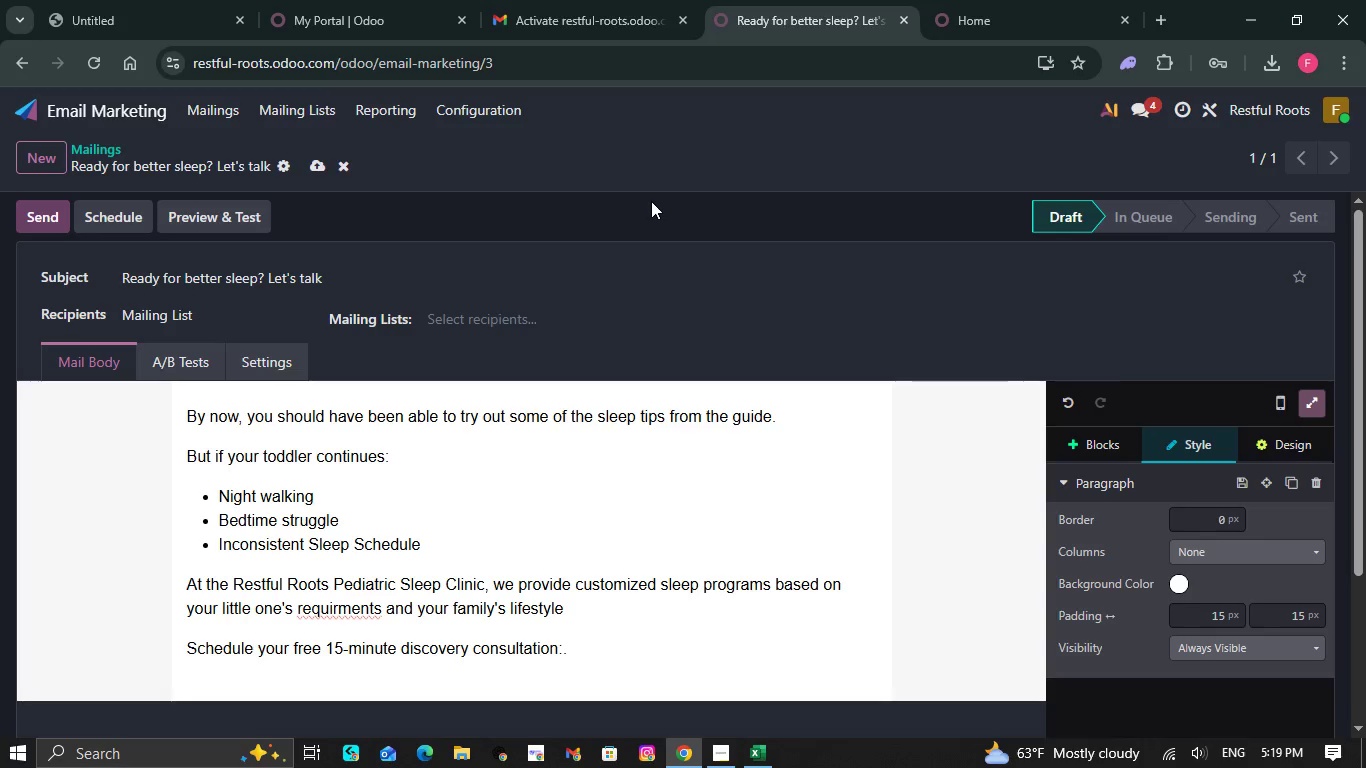 
key(Shift+Semicolon)
 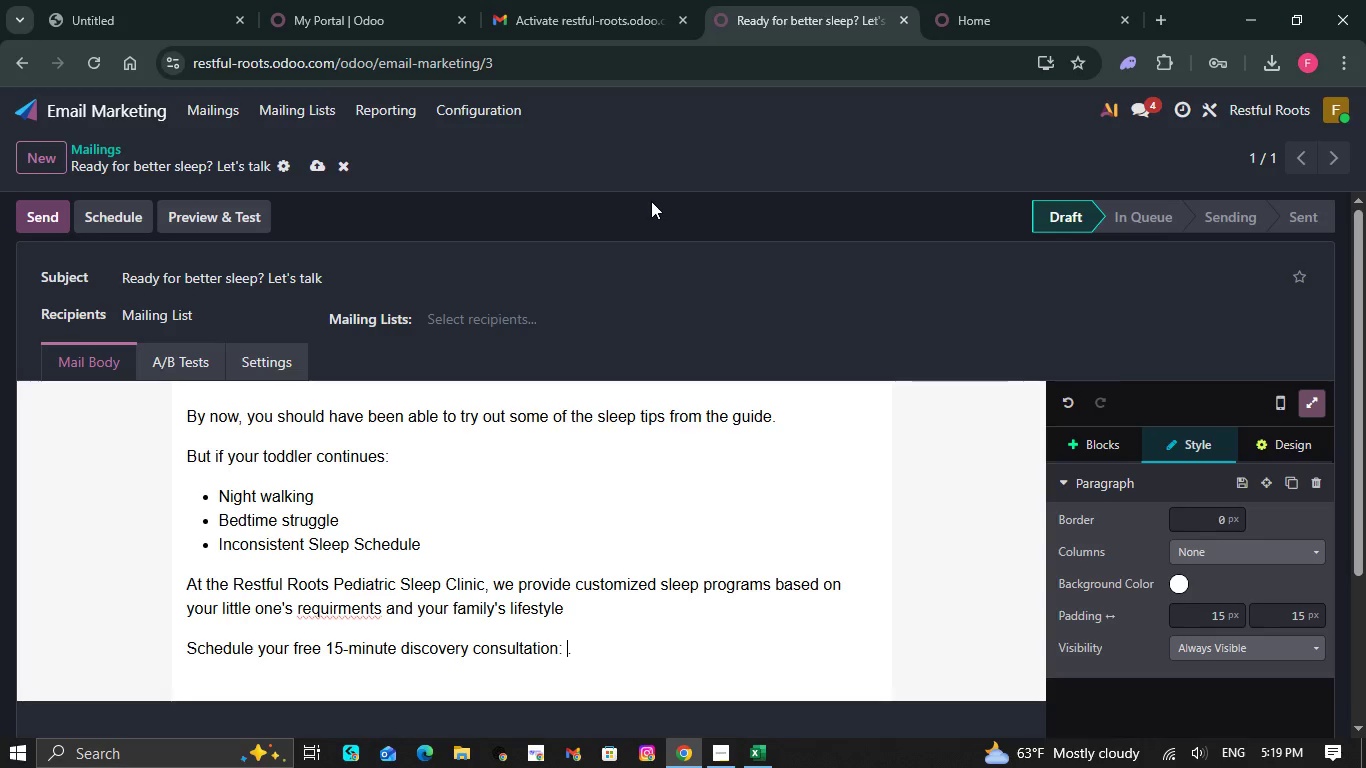 
key(Space)
 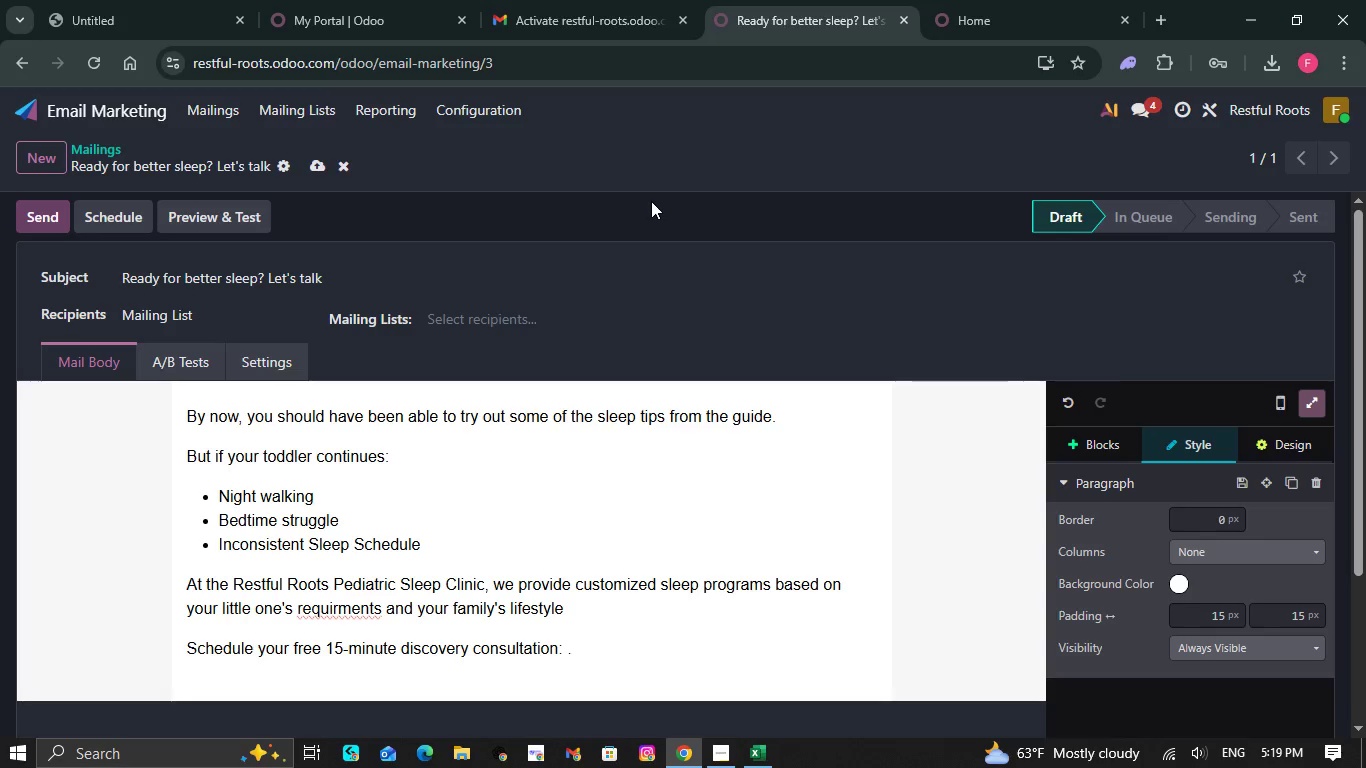 
key(ArrowRight)
 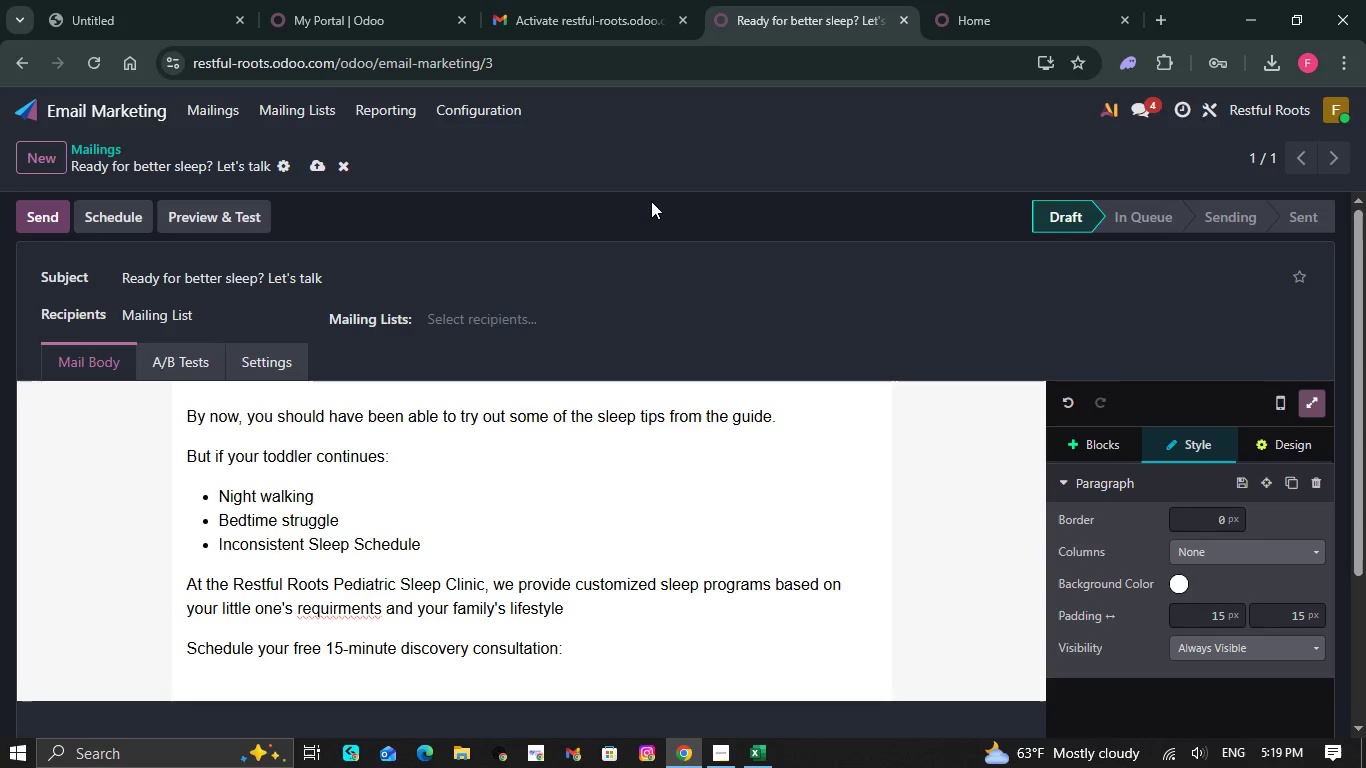 
key(Backspace)
 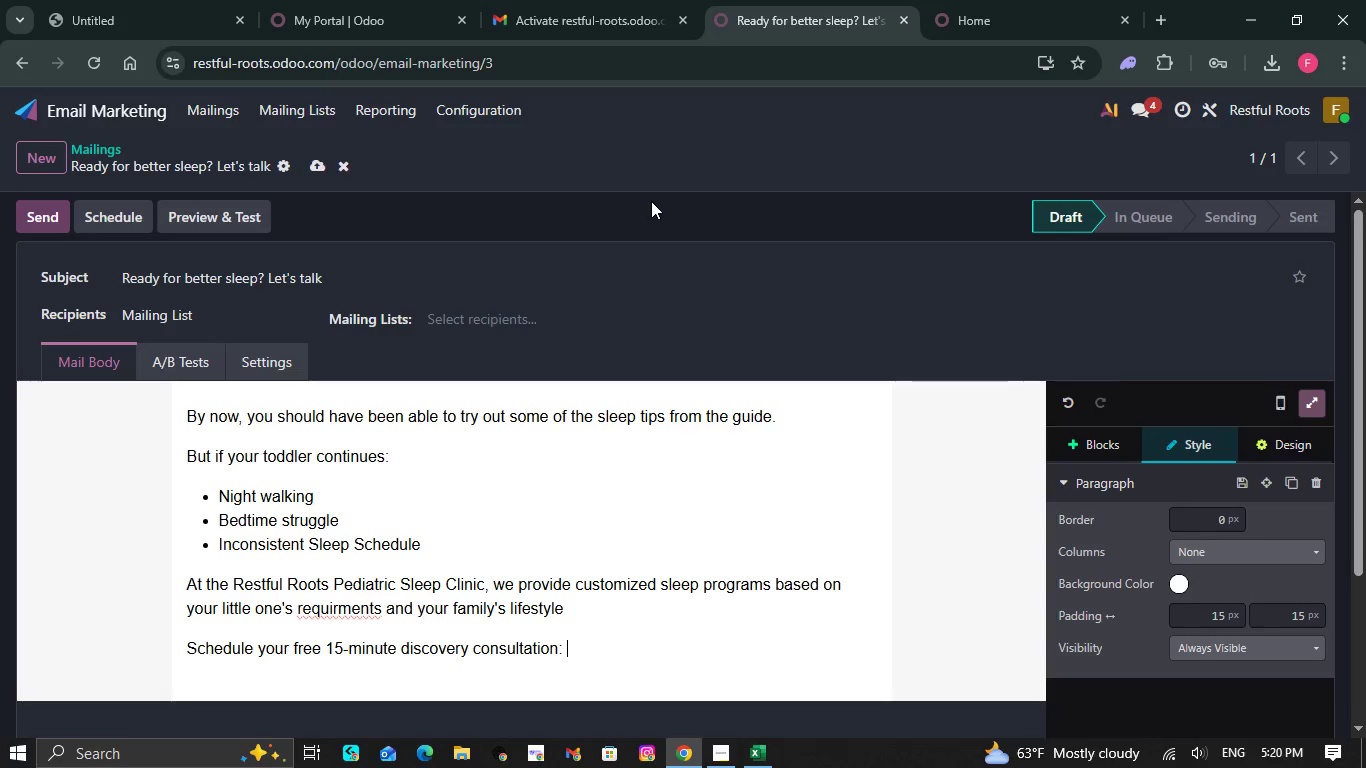 
key(NumpadEnter)
 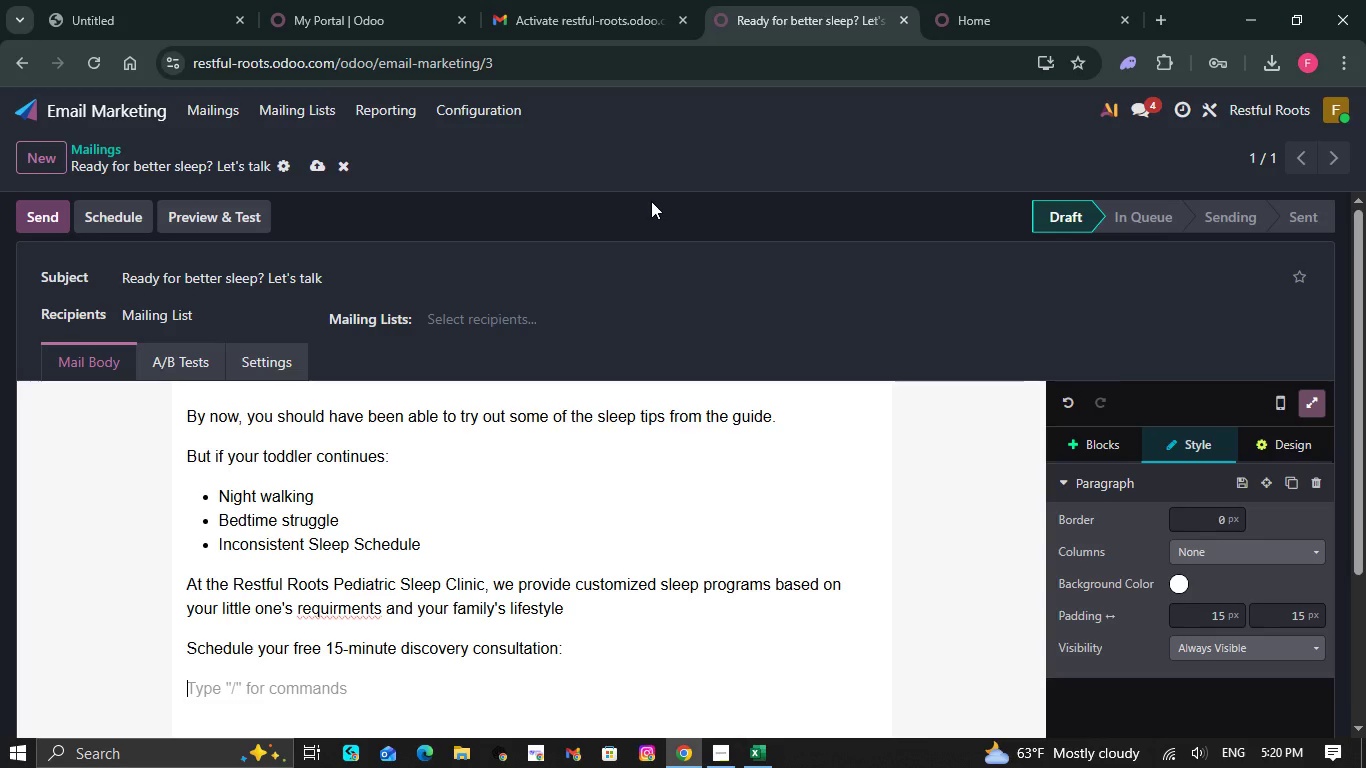 
type(Durin thu)
key(Backspace)
type(is )
 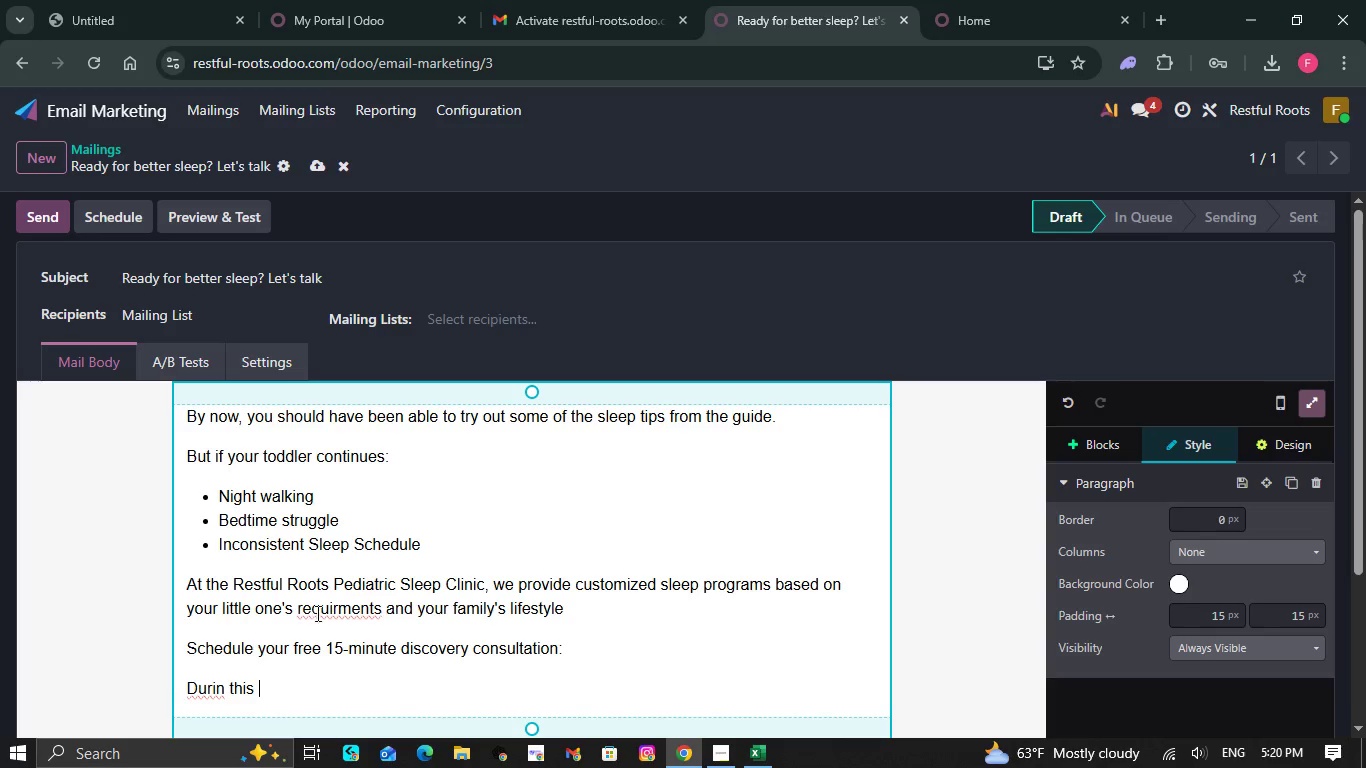 
right_click([317, 609])
 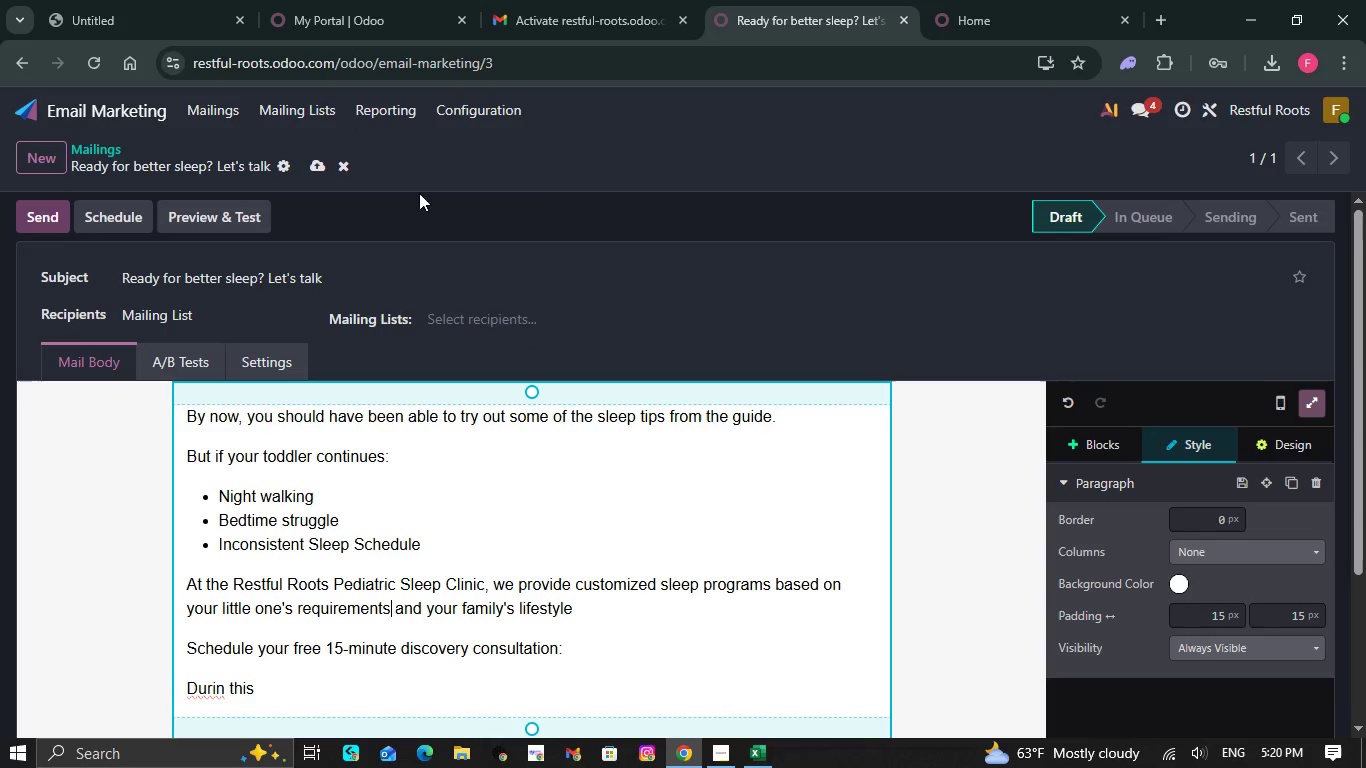 
left_click([432, 177])
 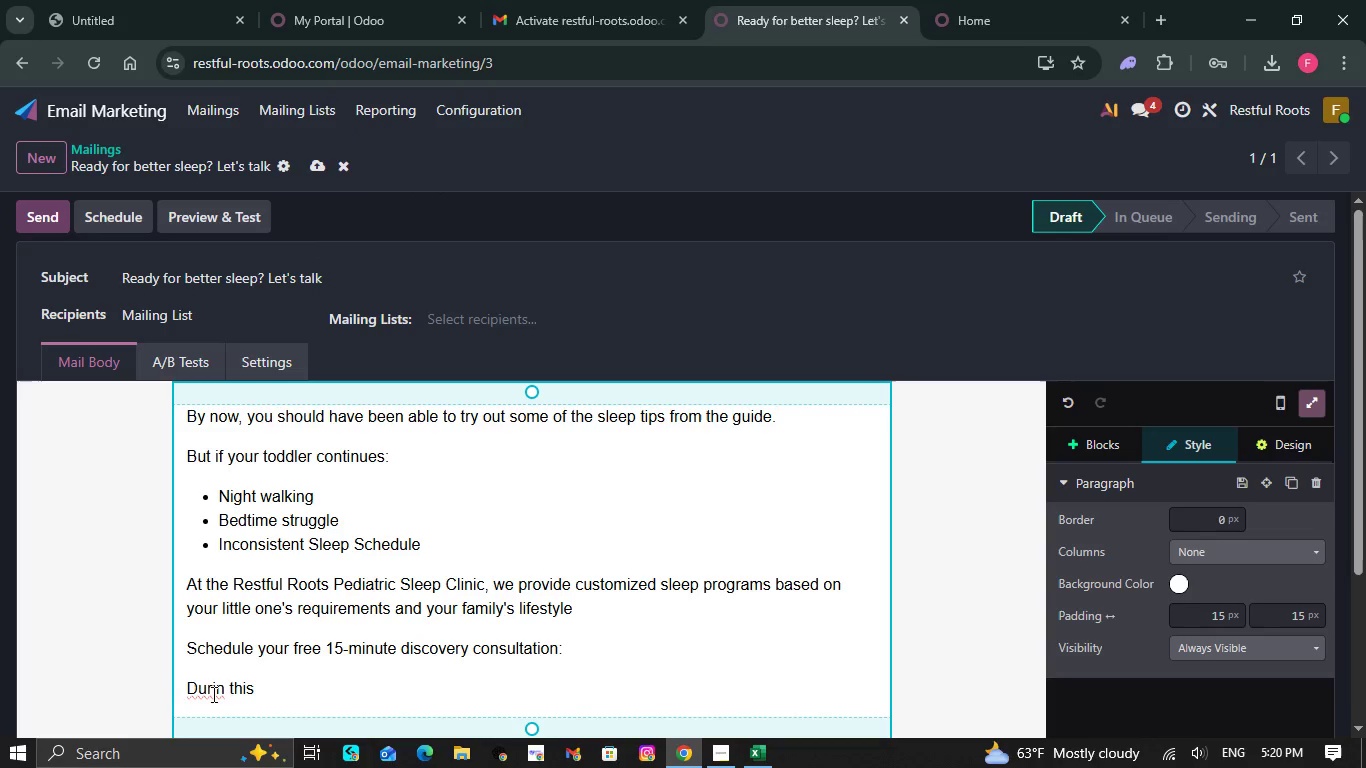 
right_click([212, 694])
 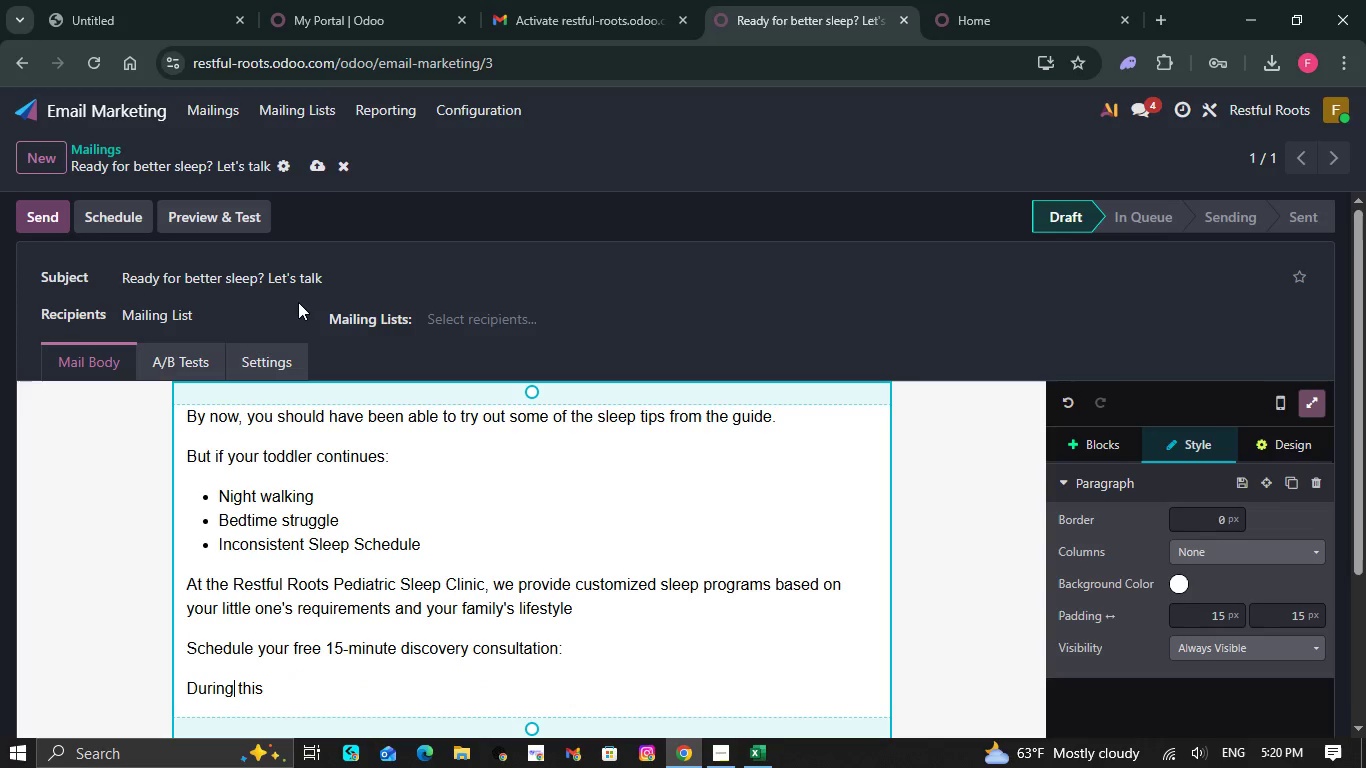 
left_click([298, 302])
 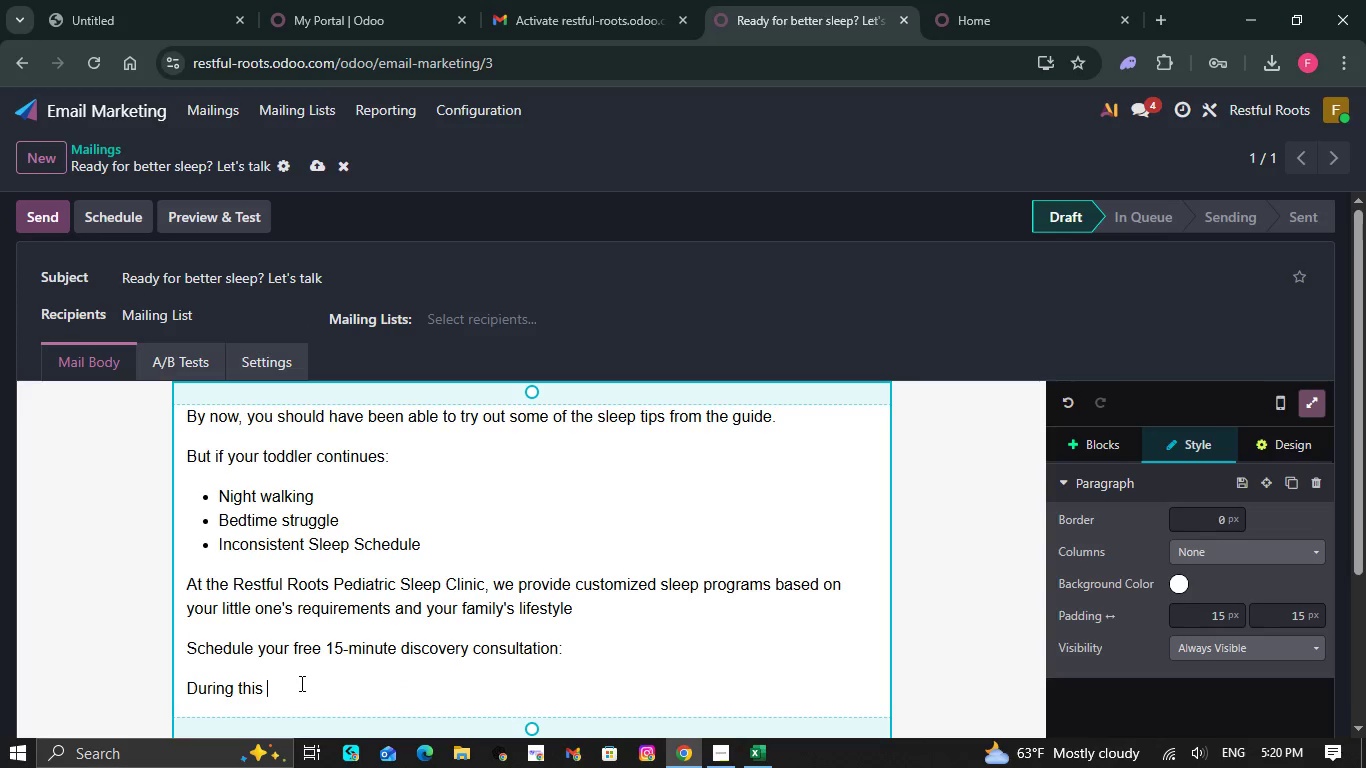 
left_click([300, 683])
 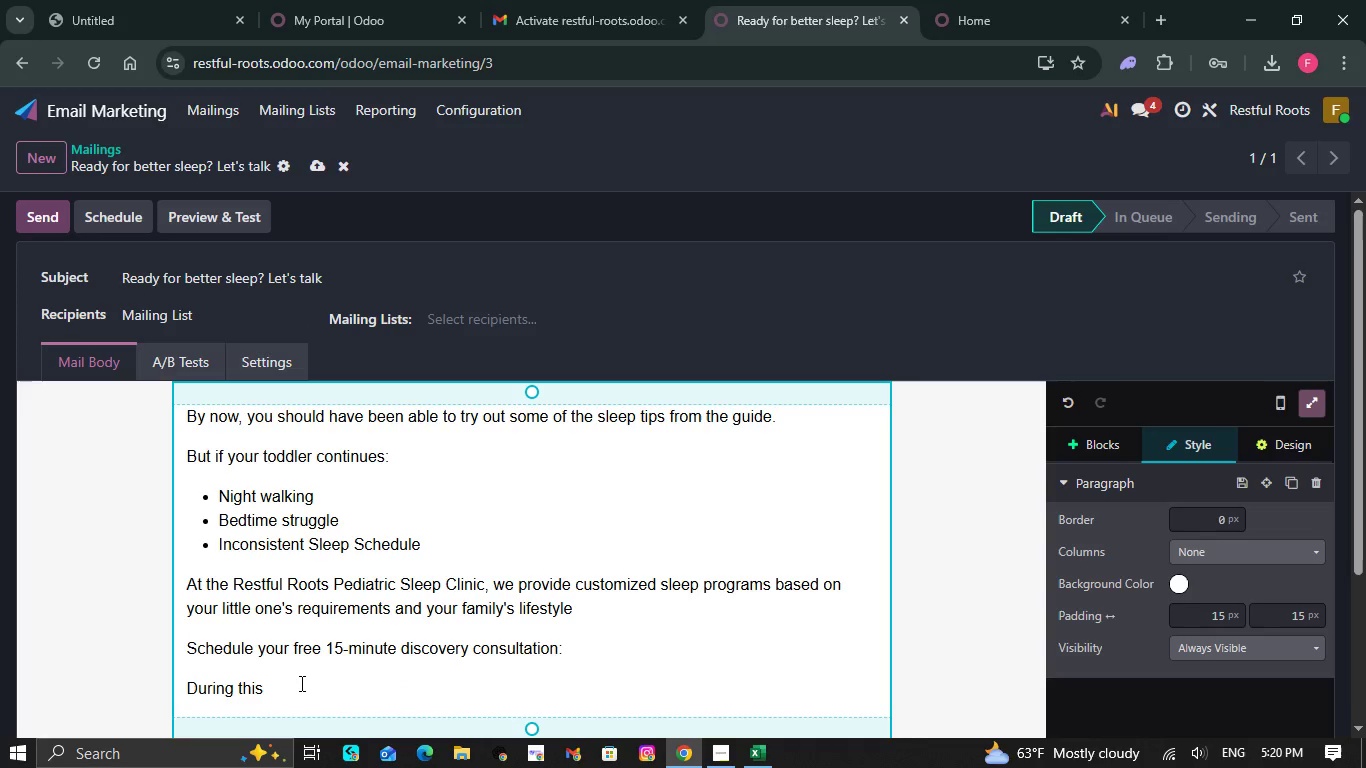 
wait(5.69)
 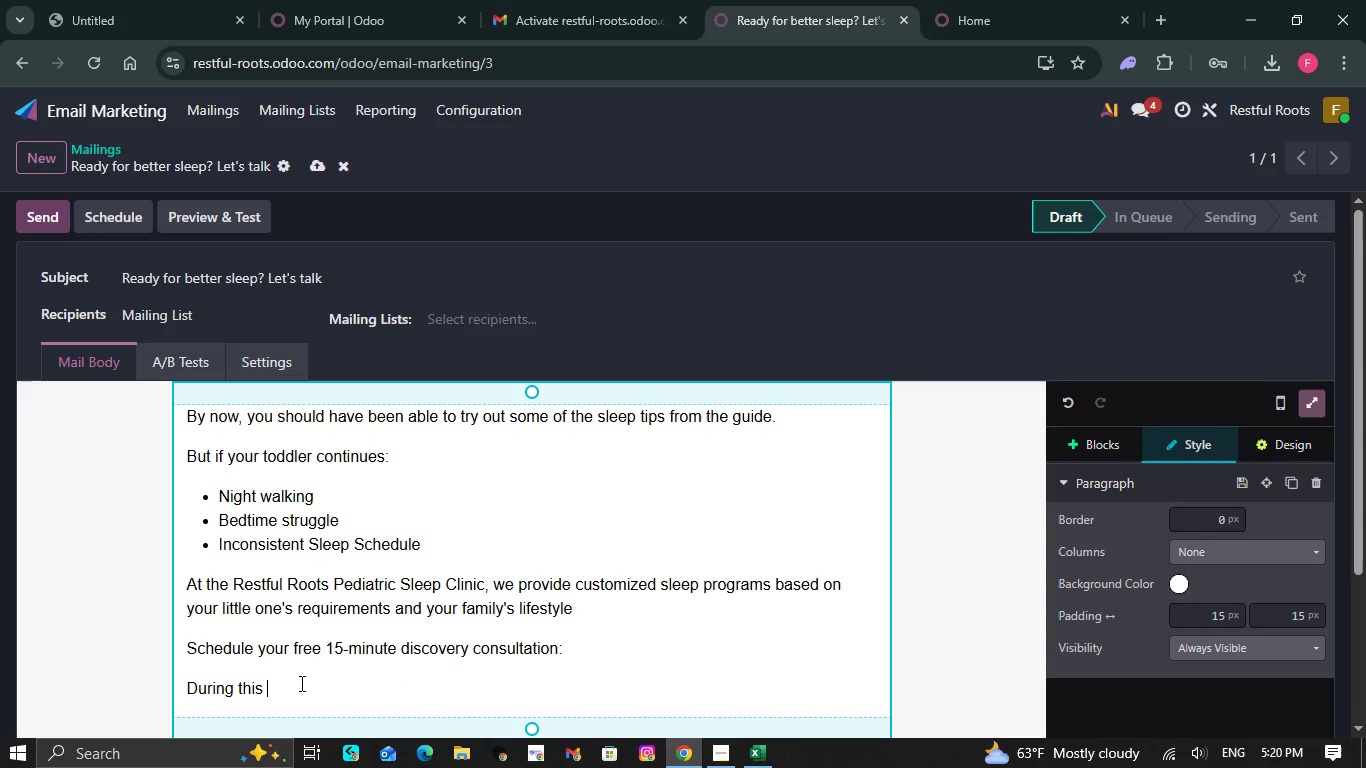 
key(C)
 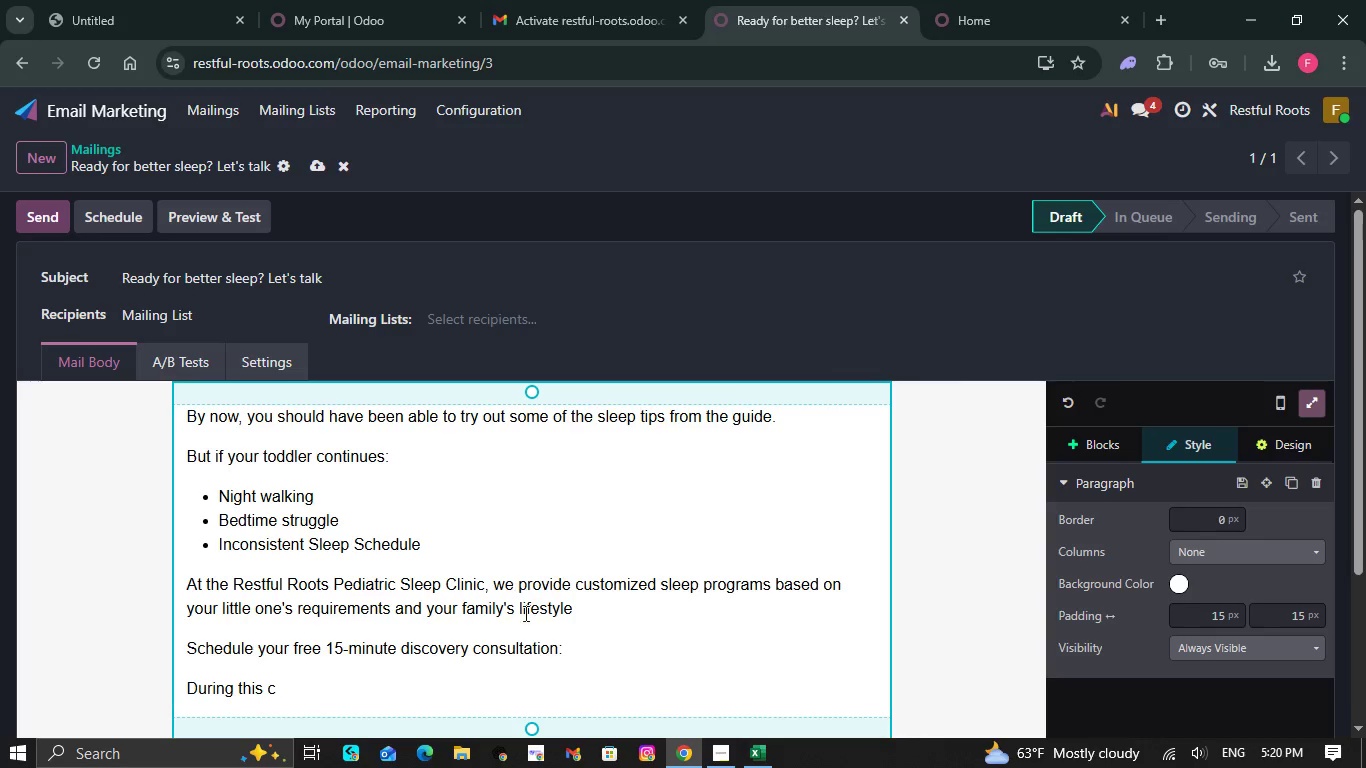 
wait(7.2)
 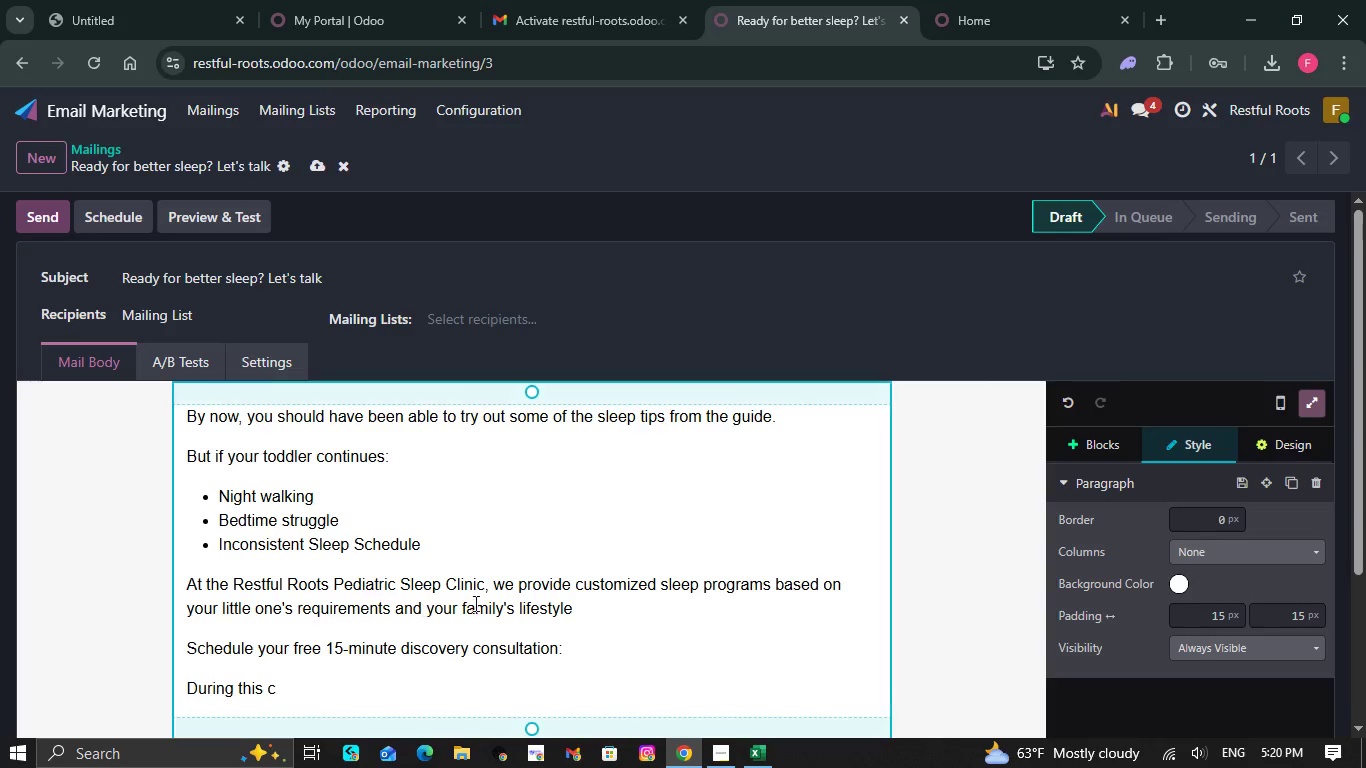 
double_click([520, 661])
 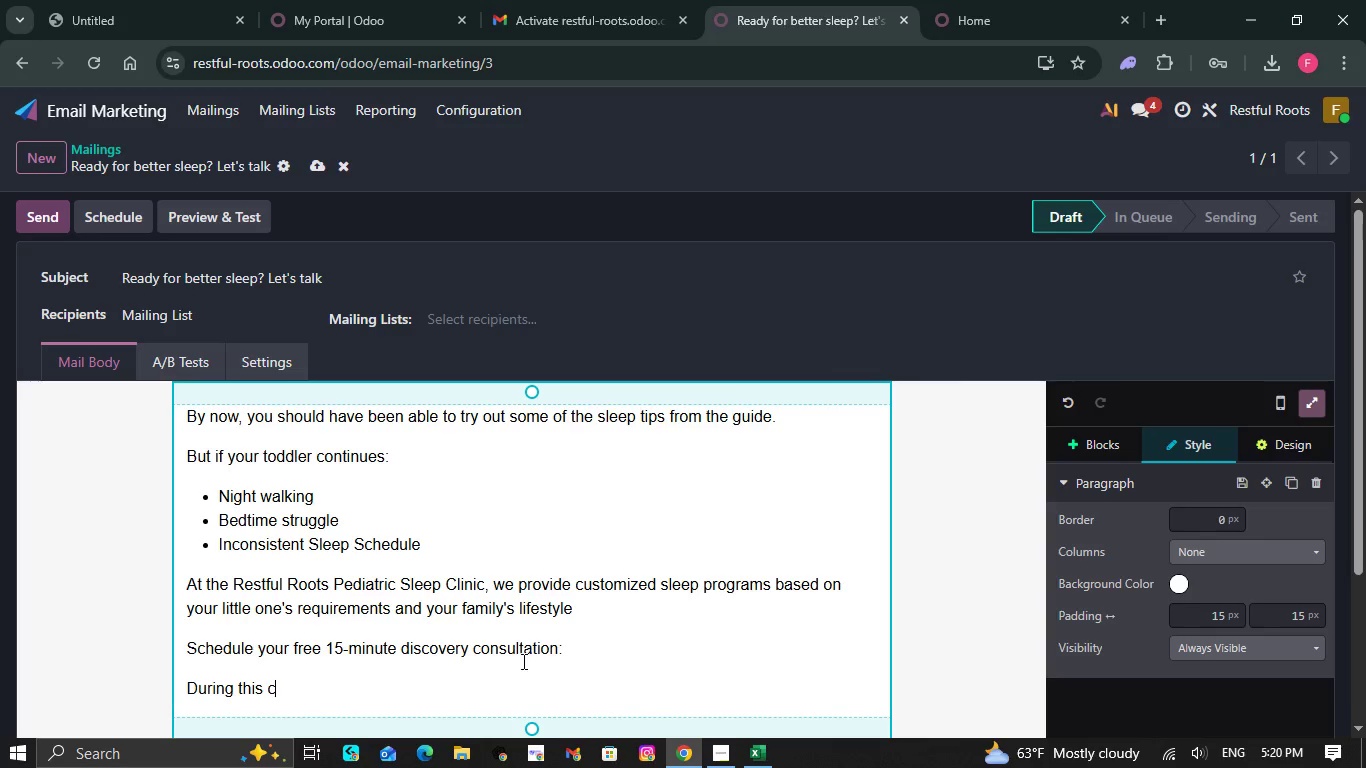 
left_click([539, 698])
 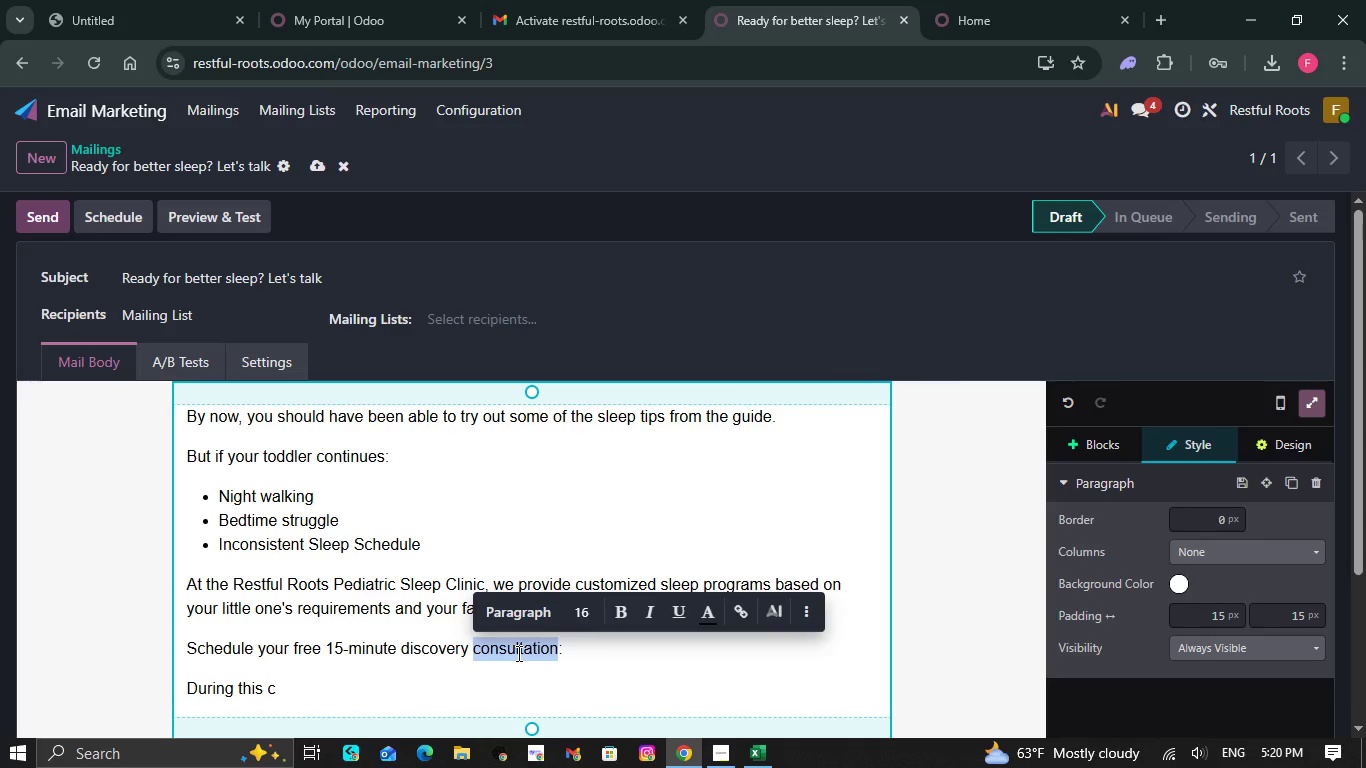 
double_click([517, 653])
 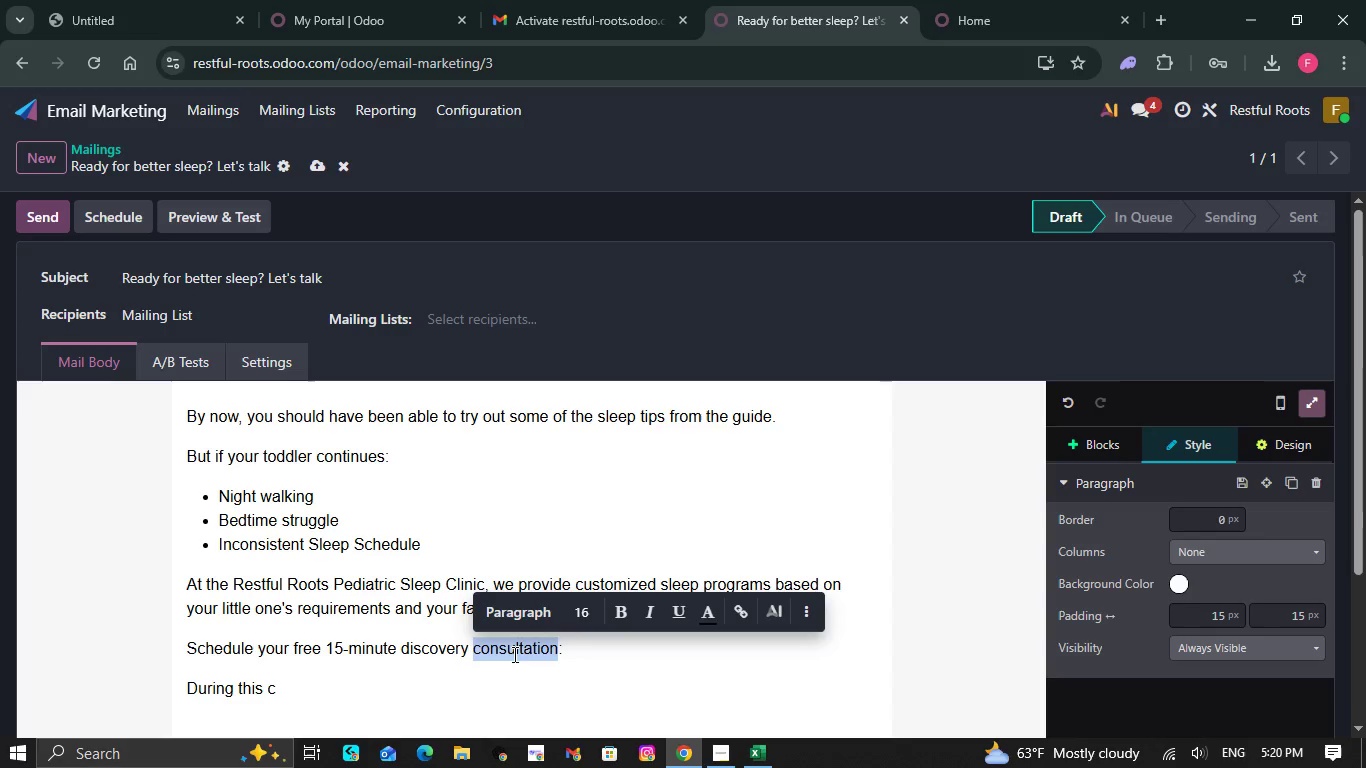 
key(Control+C)
 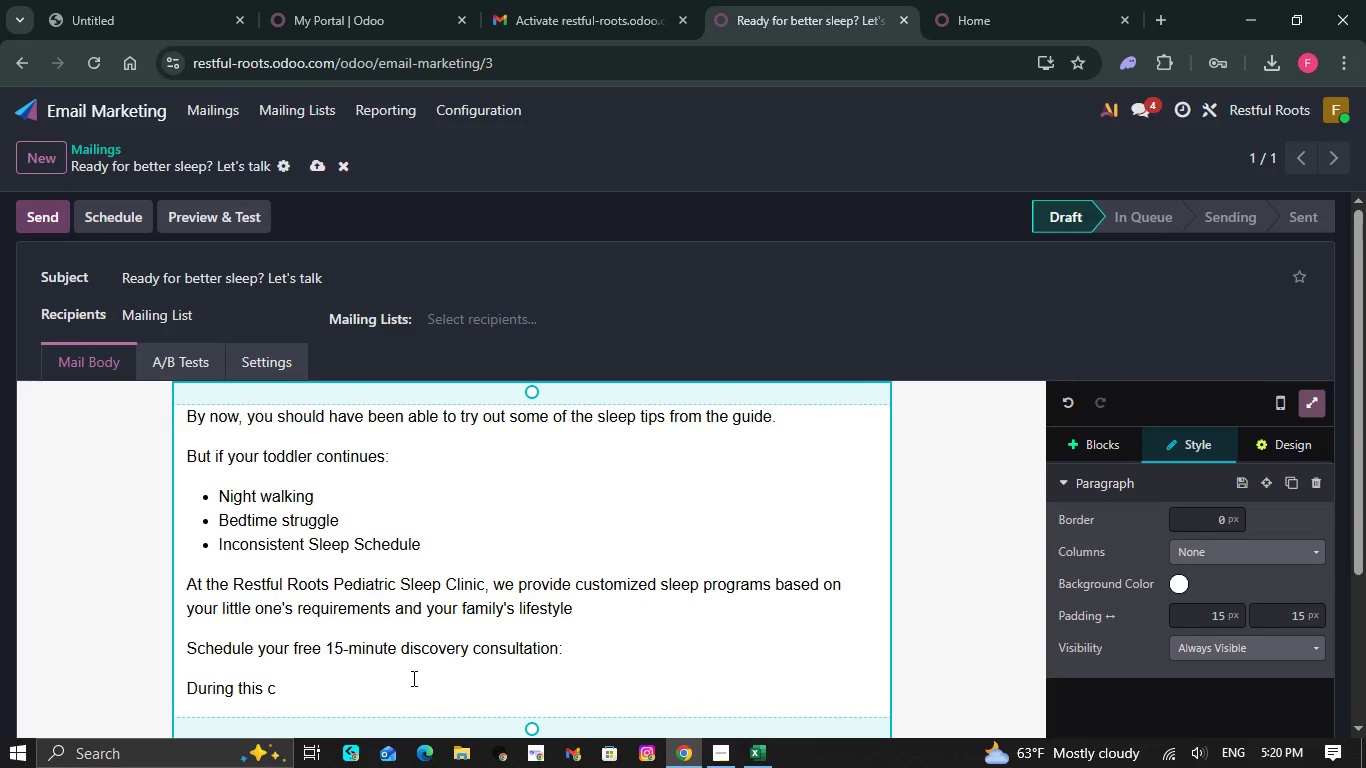 
left_click([412, 678])
 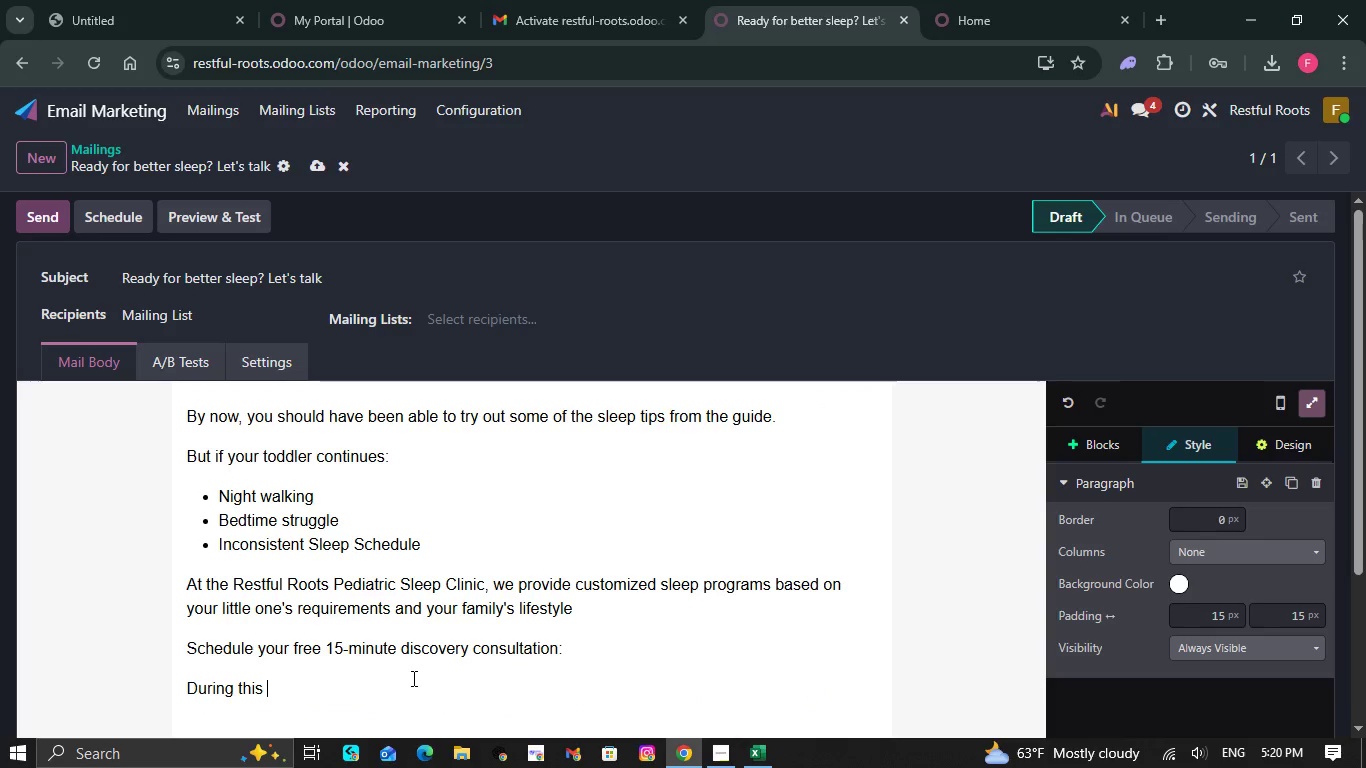 
key(Backspace)
 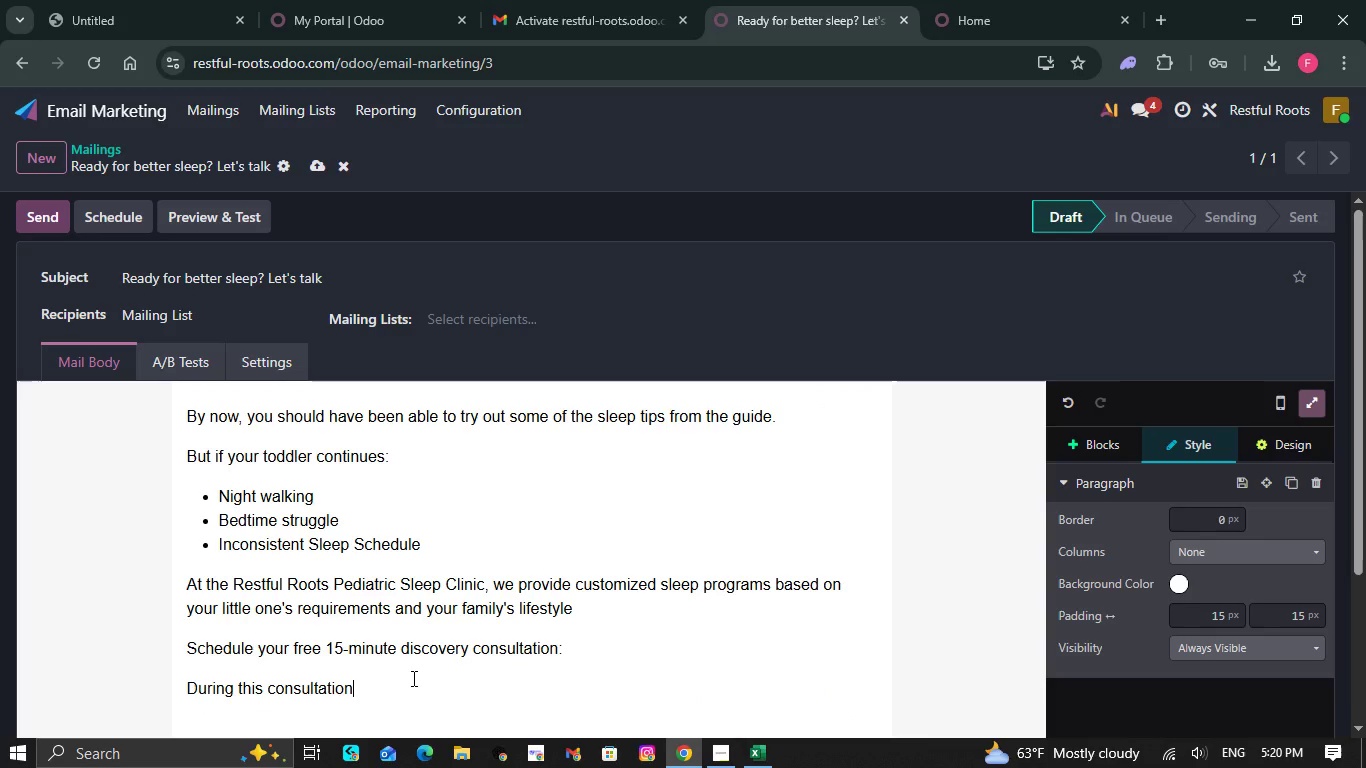 
key(Control+V)
 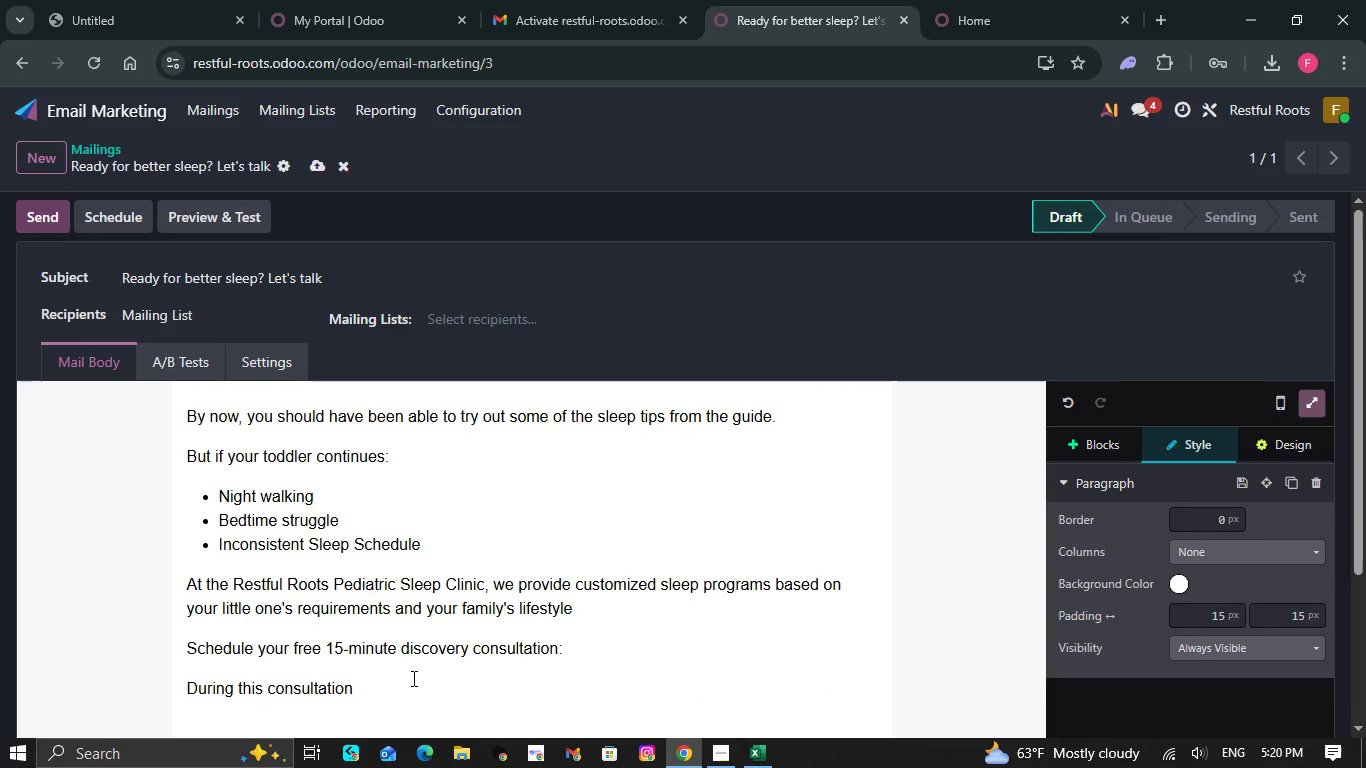 
wait(5.56)
 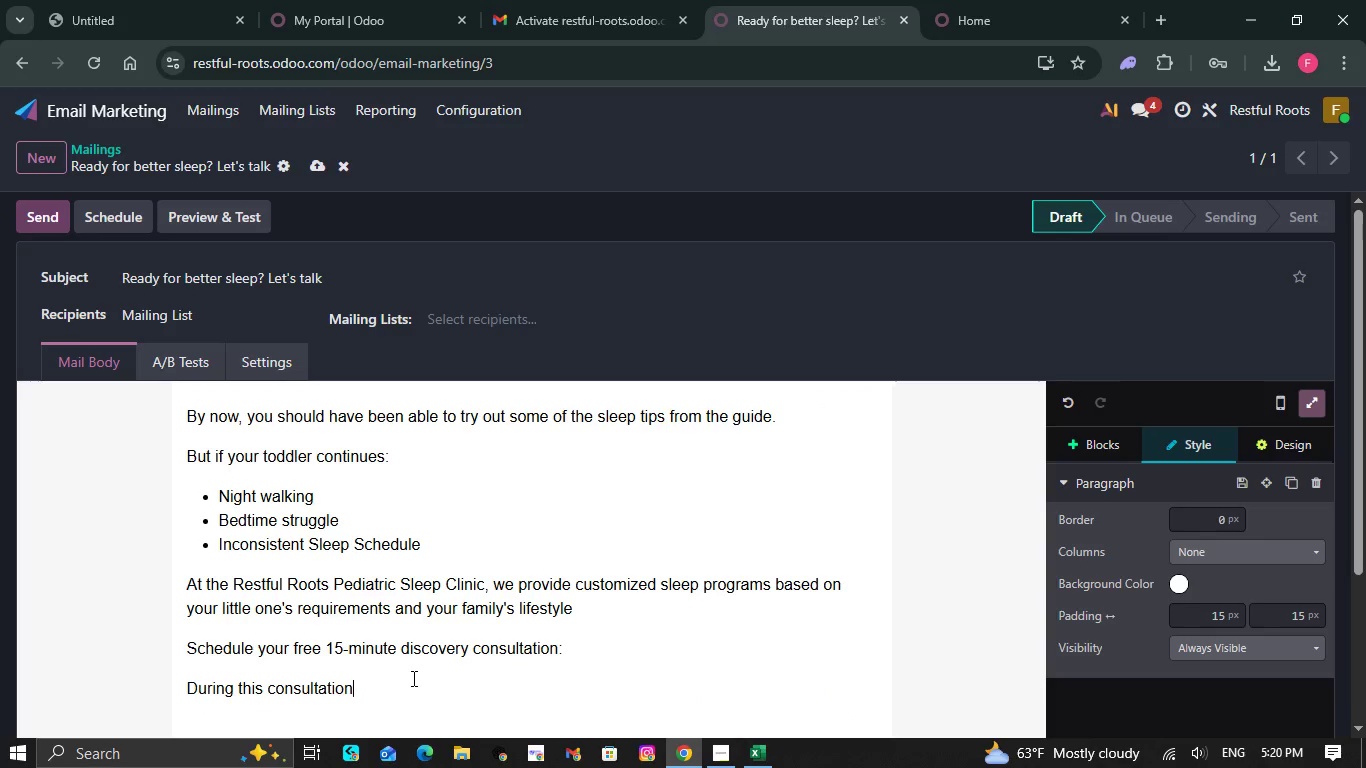 
type(, we will:)
key(NumpadEnter)
type(Assess your )
 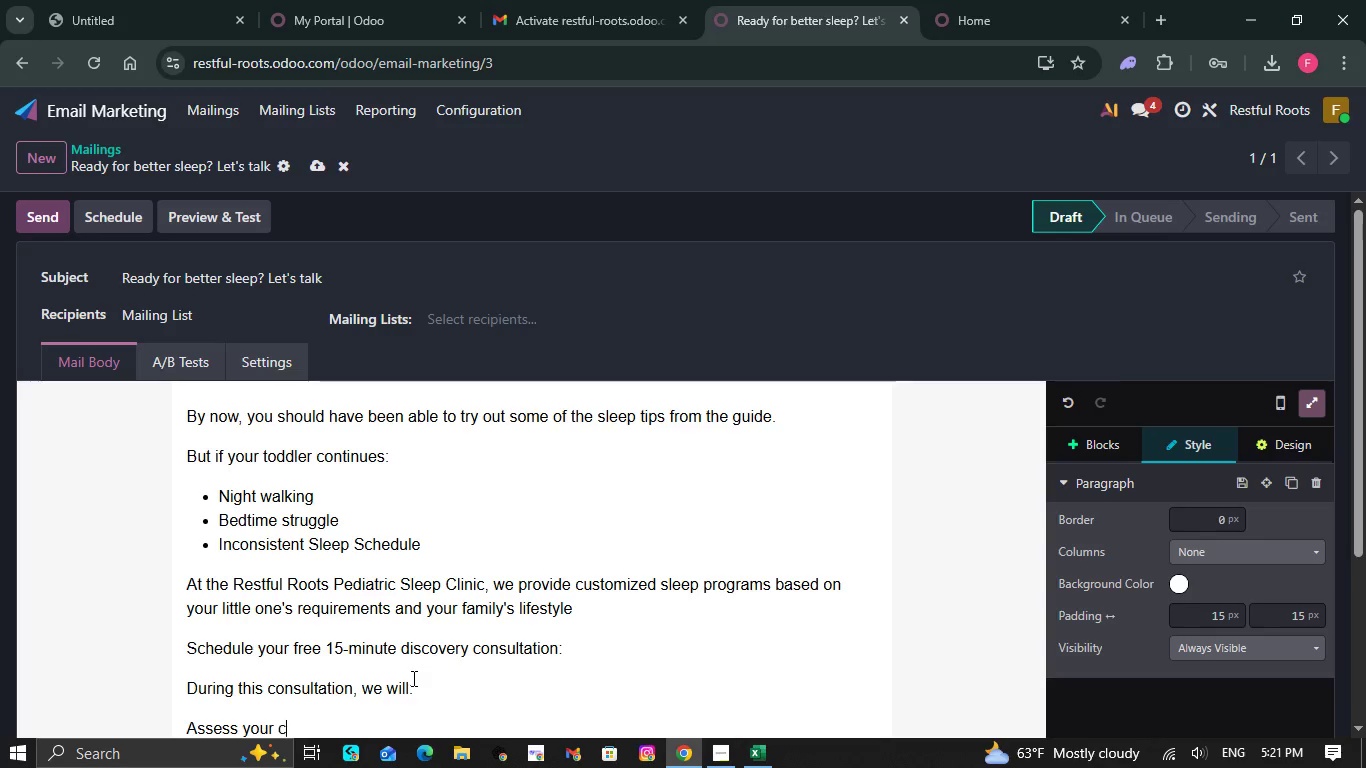 
type(curent sleep issues)
key(NumpadEnter)
key(Backspace)
 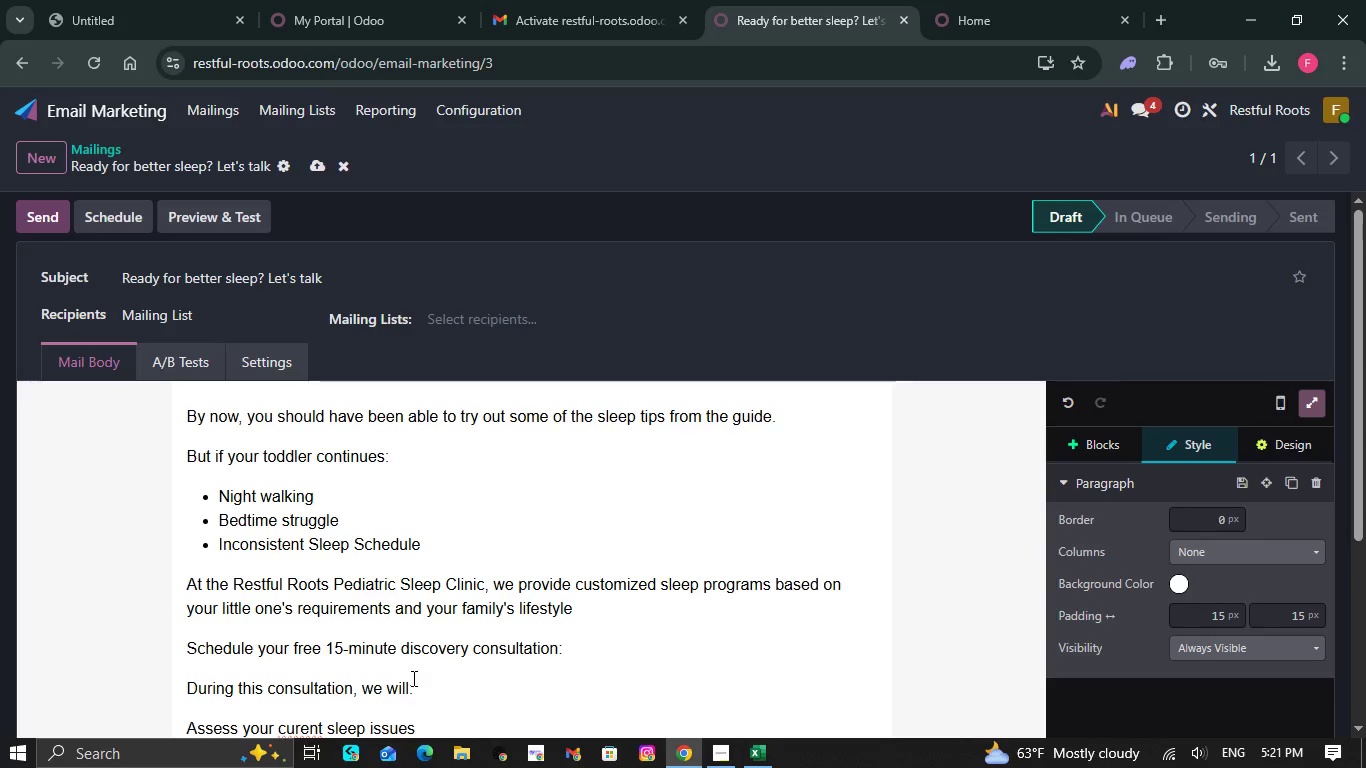 
hold_key(key=NumpadEnter, duration=1.14)
 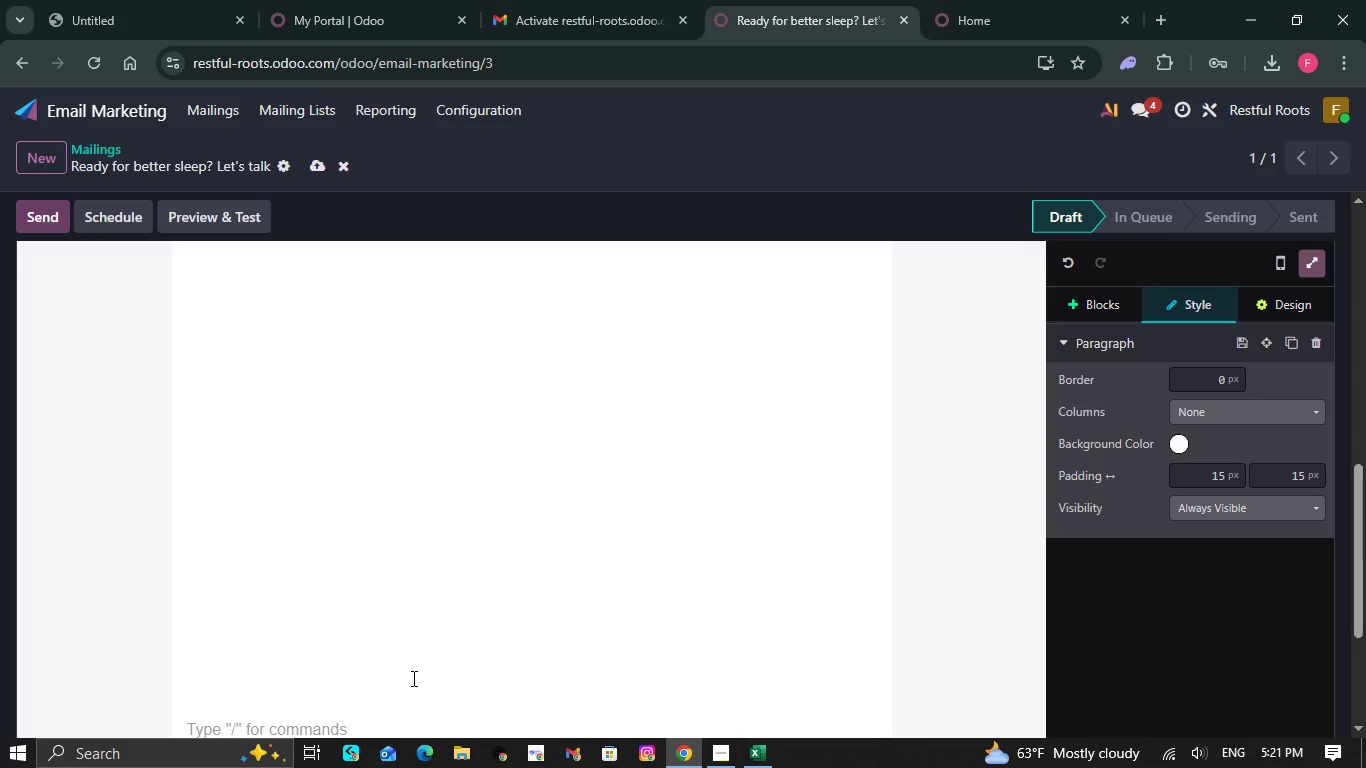 
hold_key(key=End, duration=0.42)
 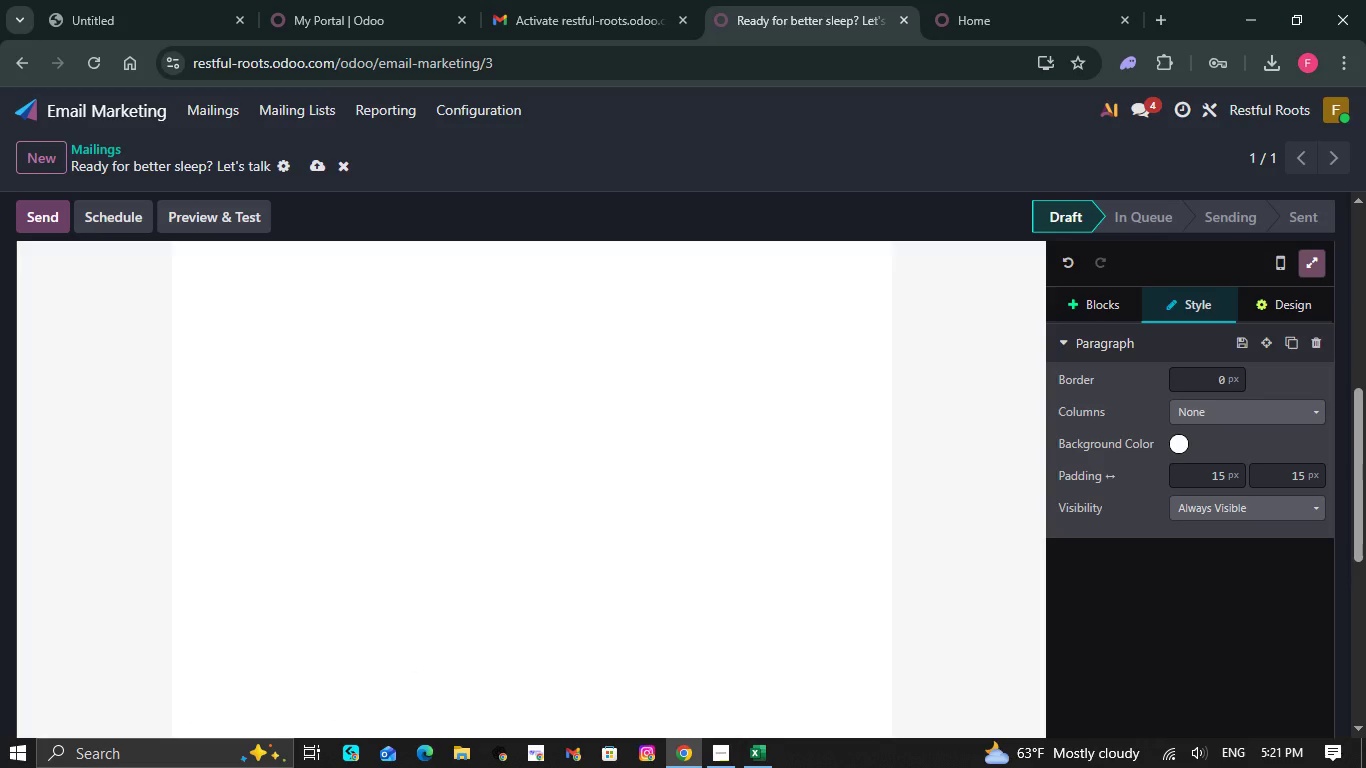 
hold_key(key=NumLock, duration=0.75)
 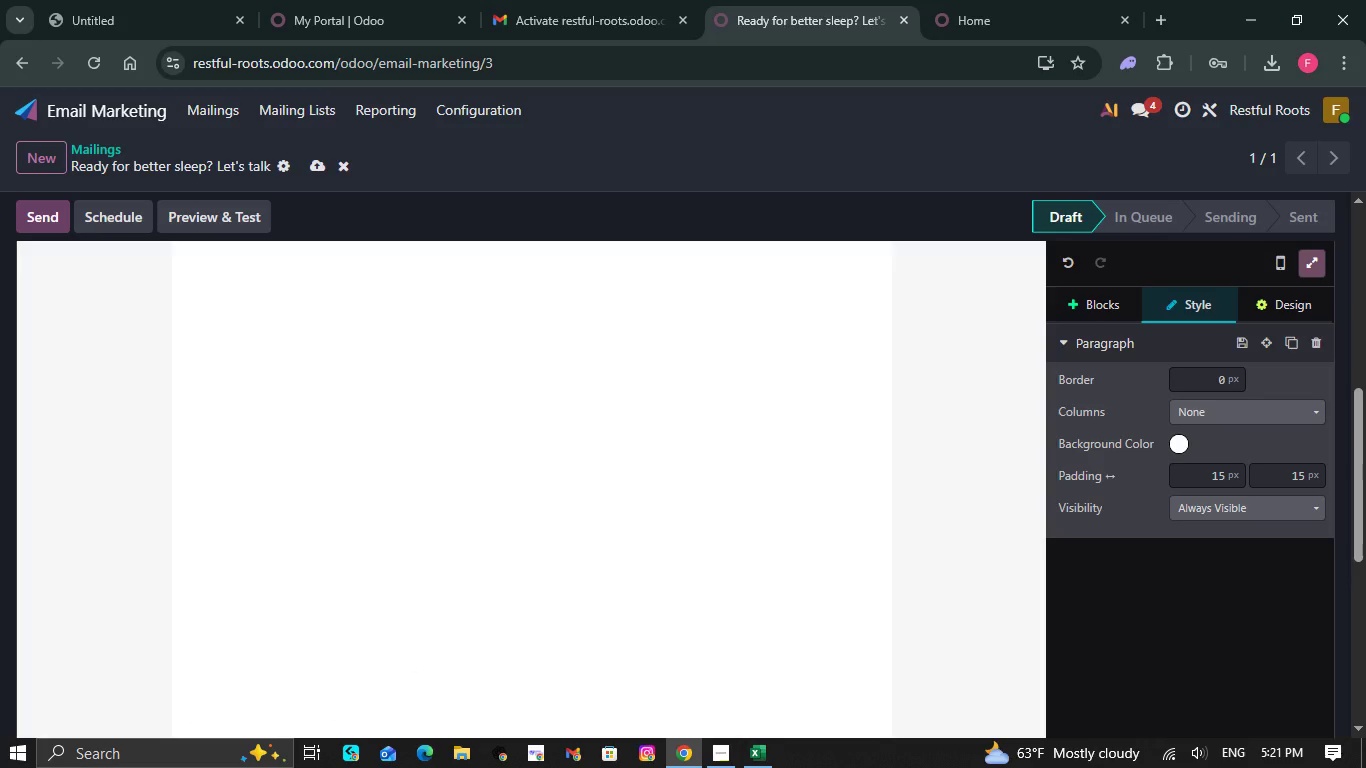 
key(NumLock)
 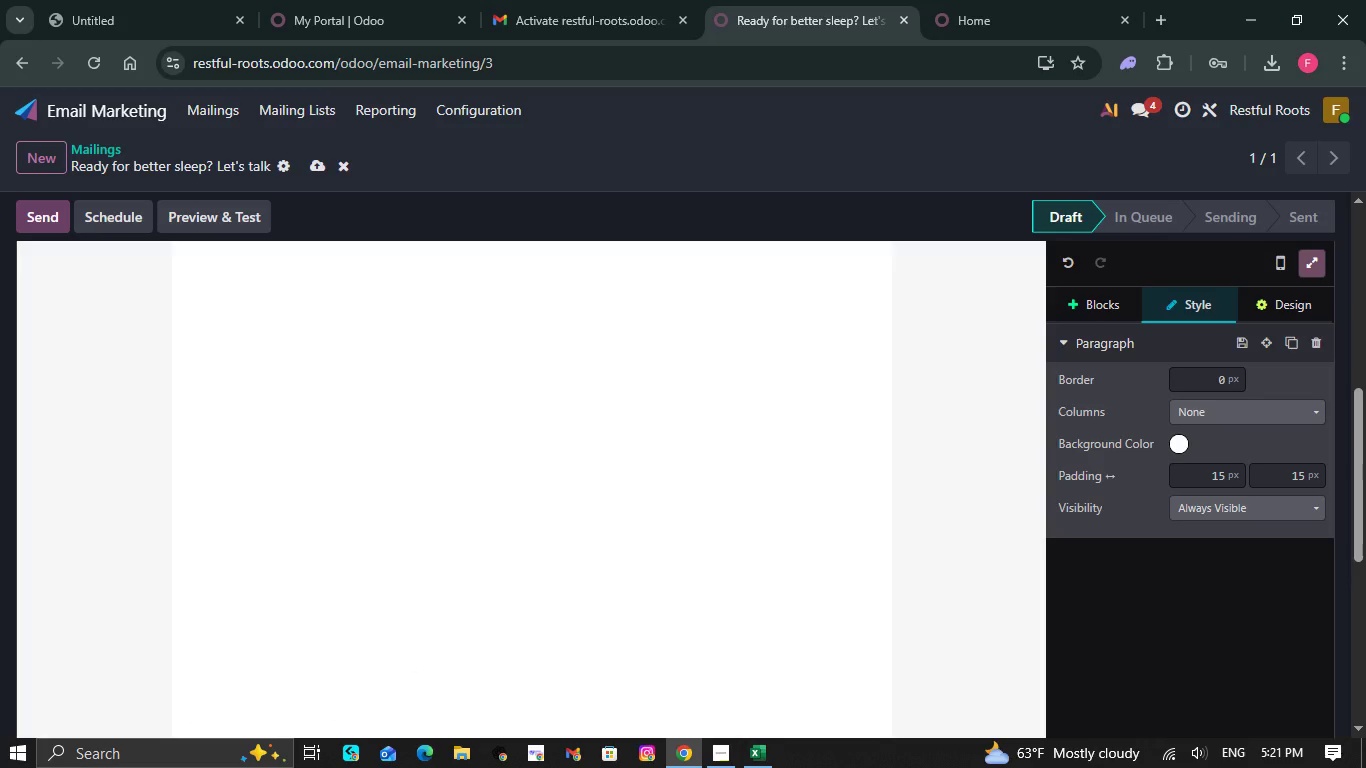 
key(NumLock)
 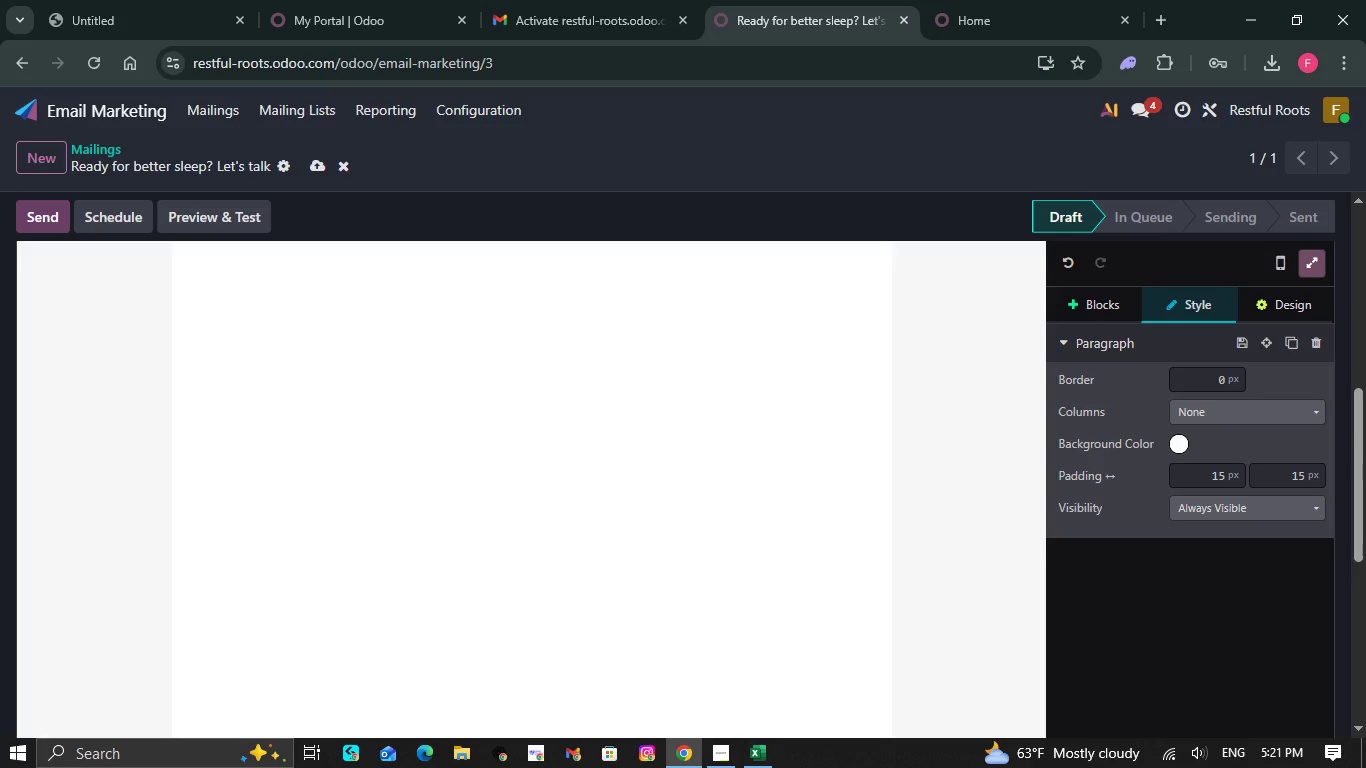 
key(NumLock)
 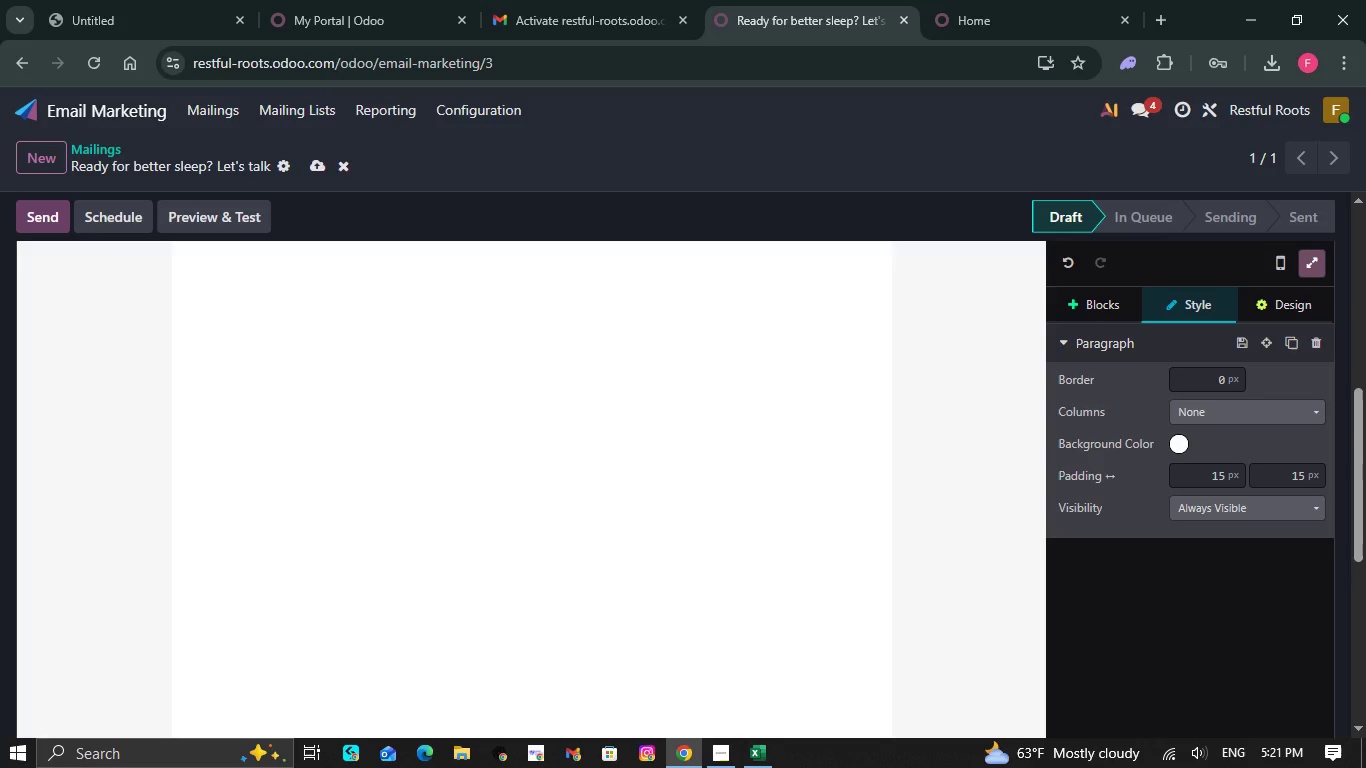 
key(NumLock)
 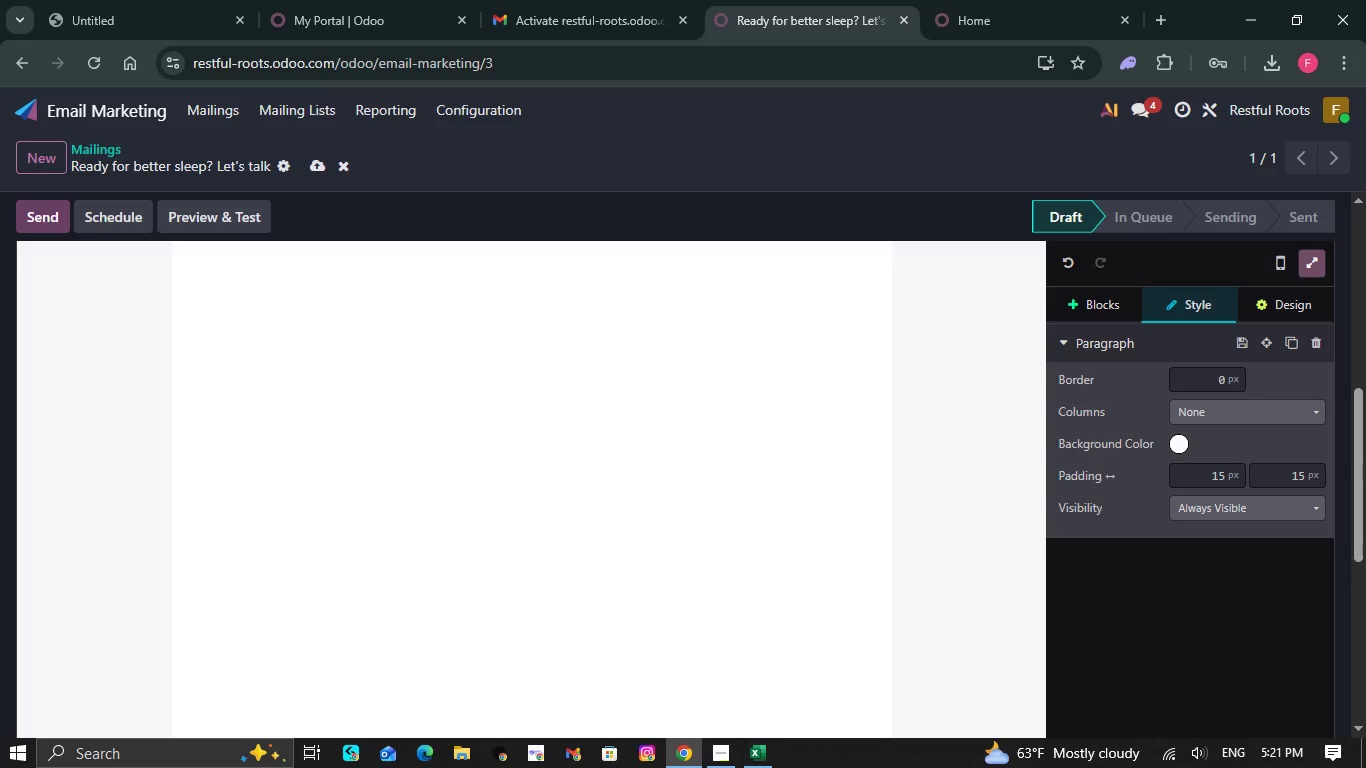 
key(NumLock)
 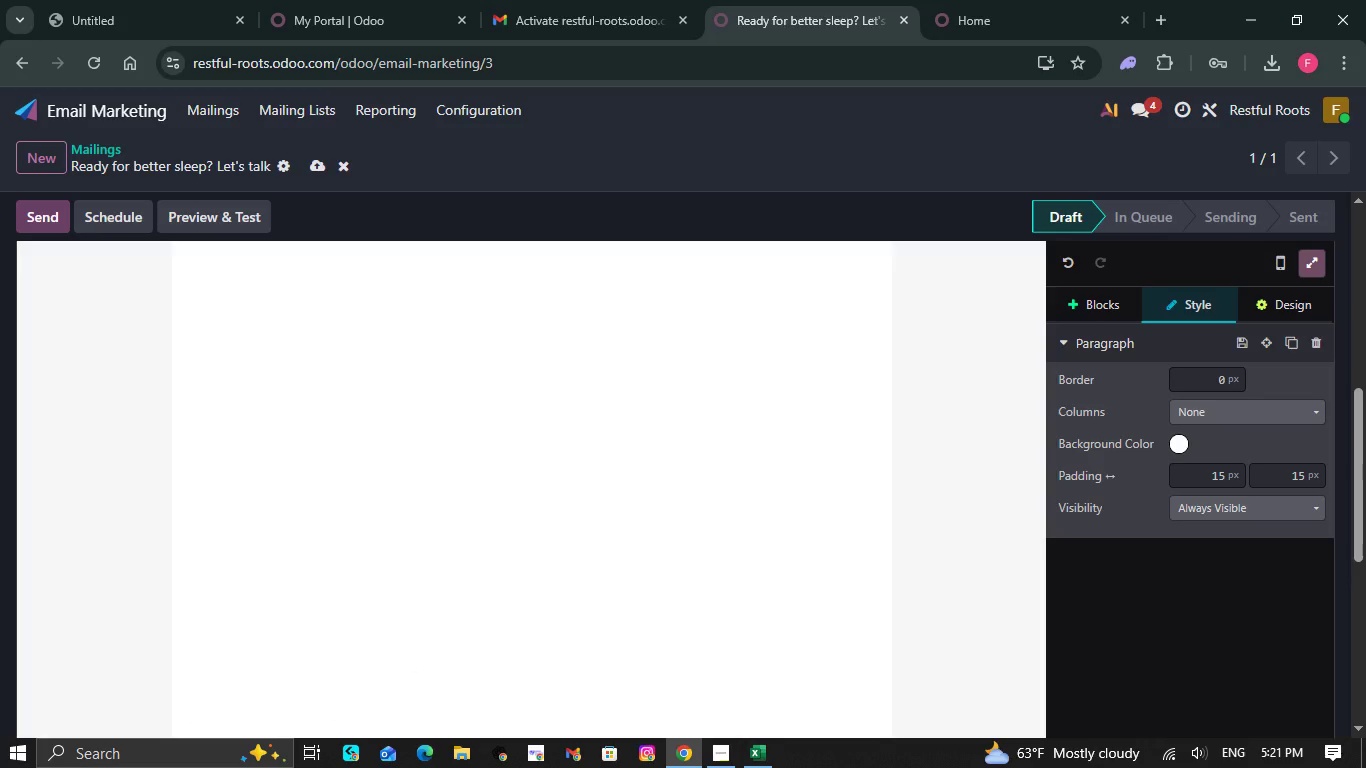 
key(NumLock)
 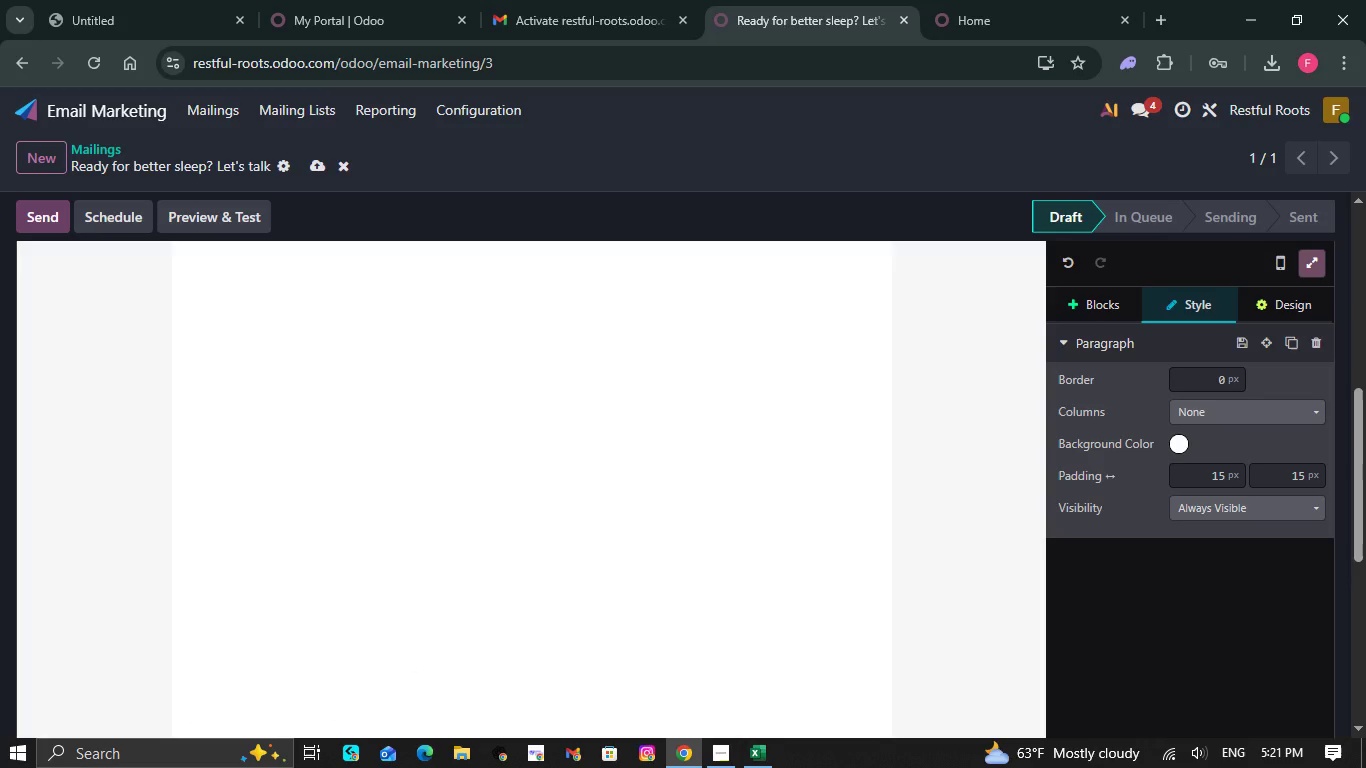 
hold_key(key=NumLock, duration=0.73)
 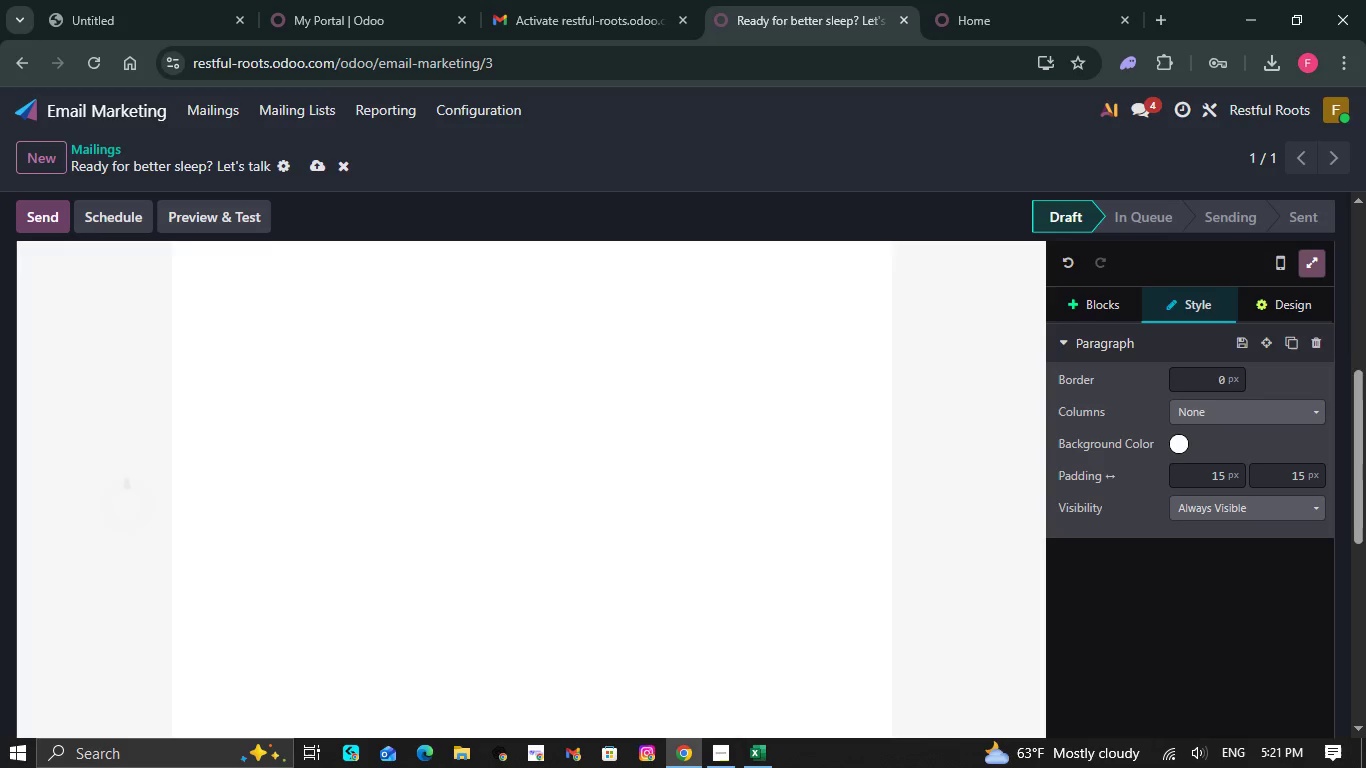 
key(NumLock)
 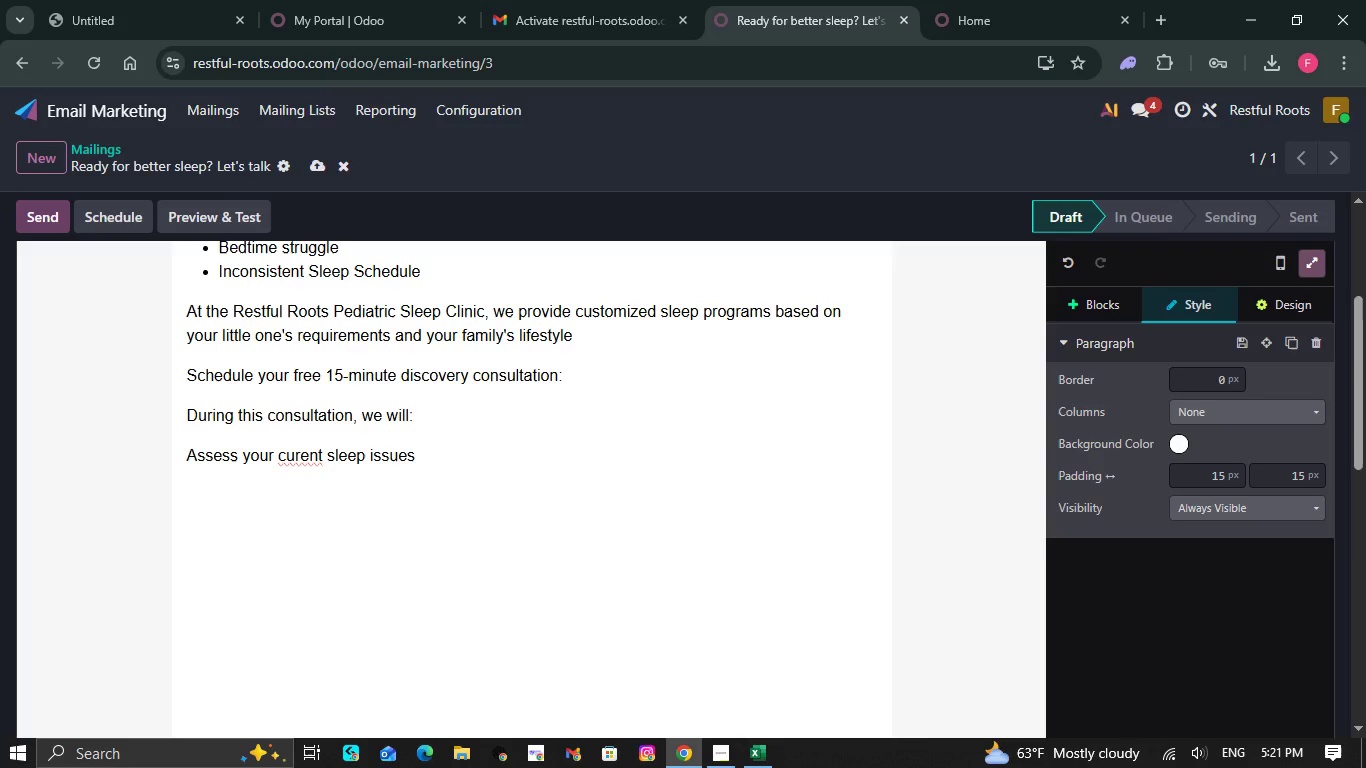 
hold_key(key=NumLock, duration=0.66)
 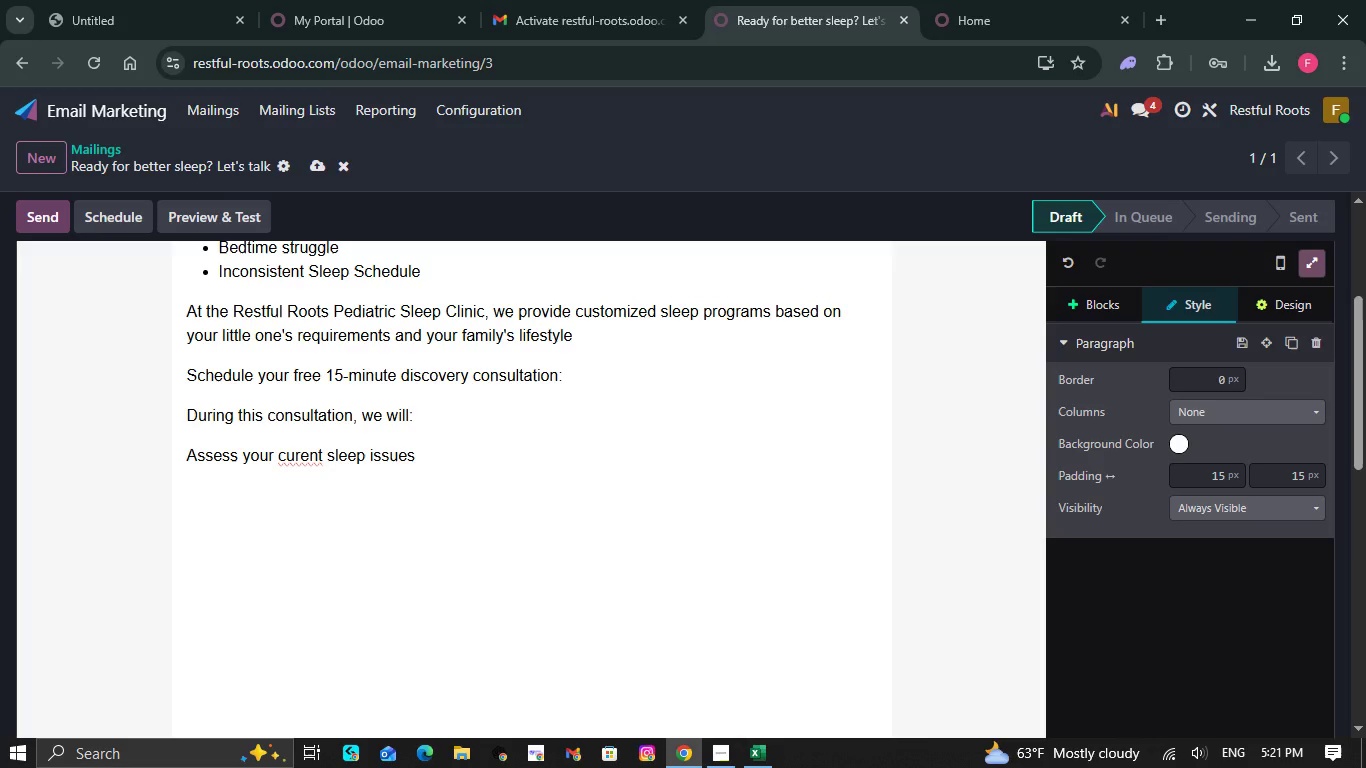 
hold_key(key=NumLock, duration=0.64)
 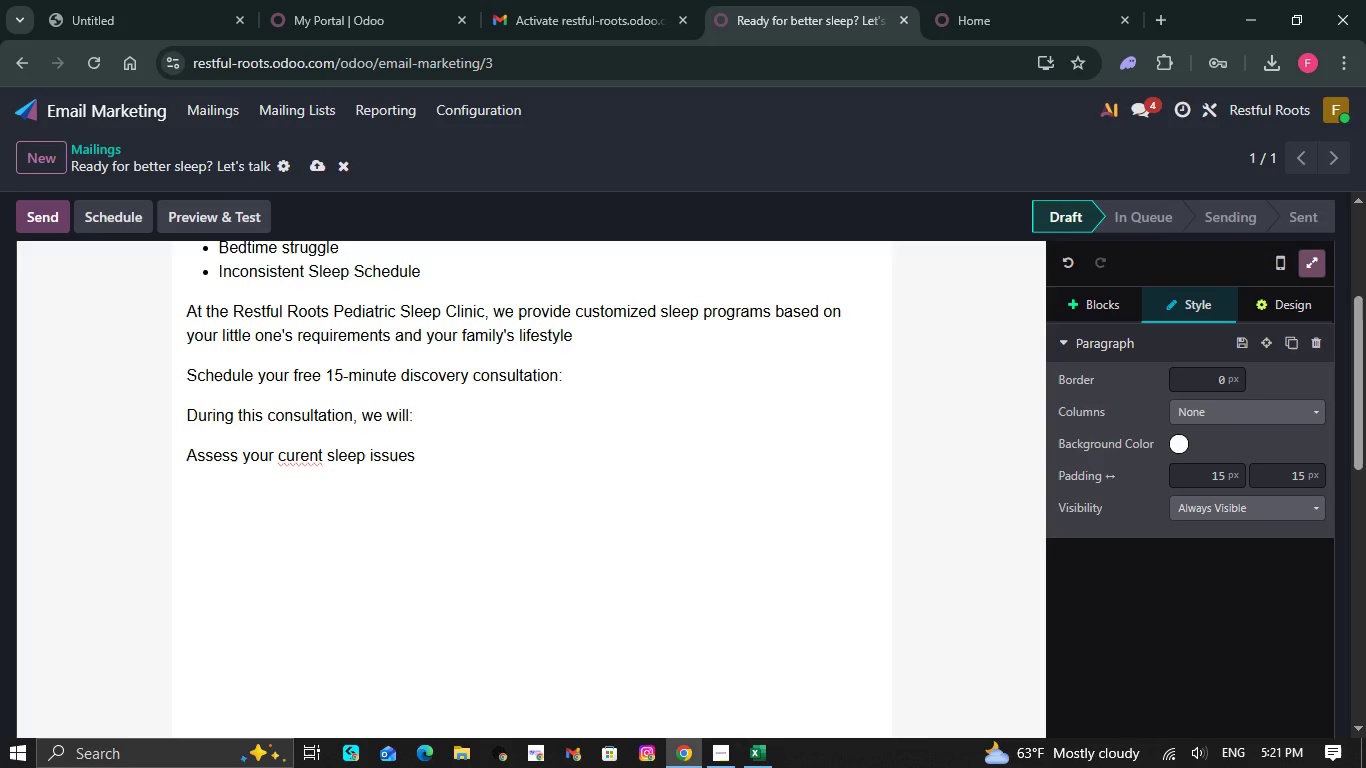 
hold_key(key=NumLock, duration=0.55)
 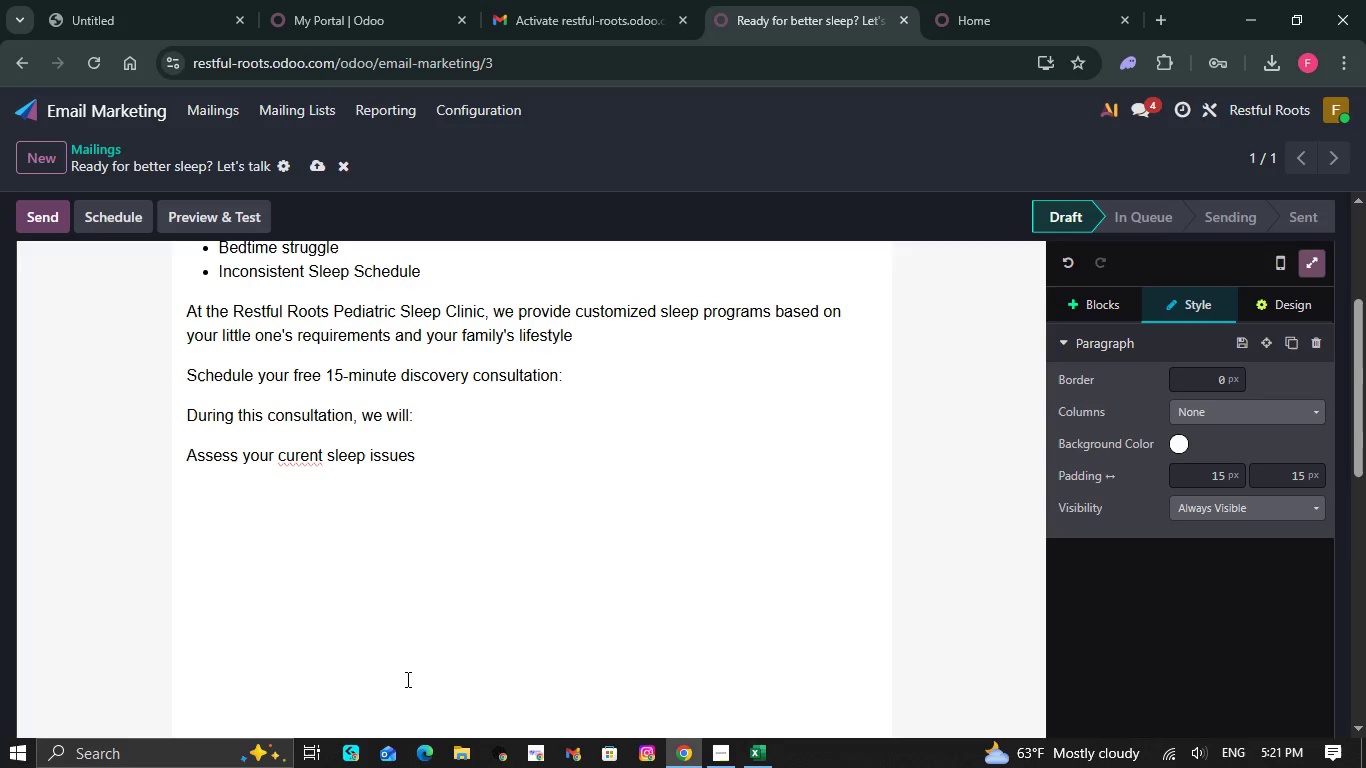 
hold_key(key=Backspace, duration=0.66)
 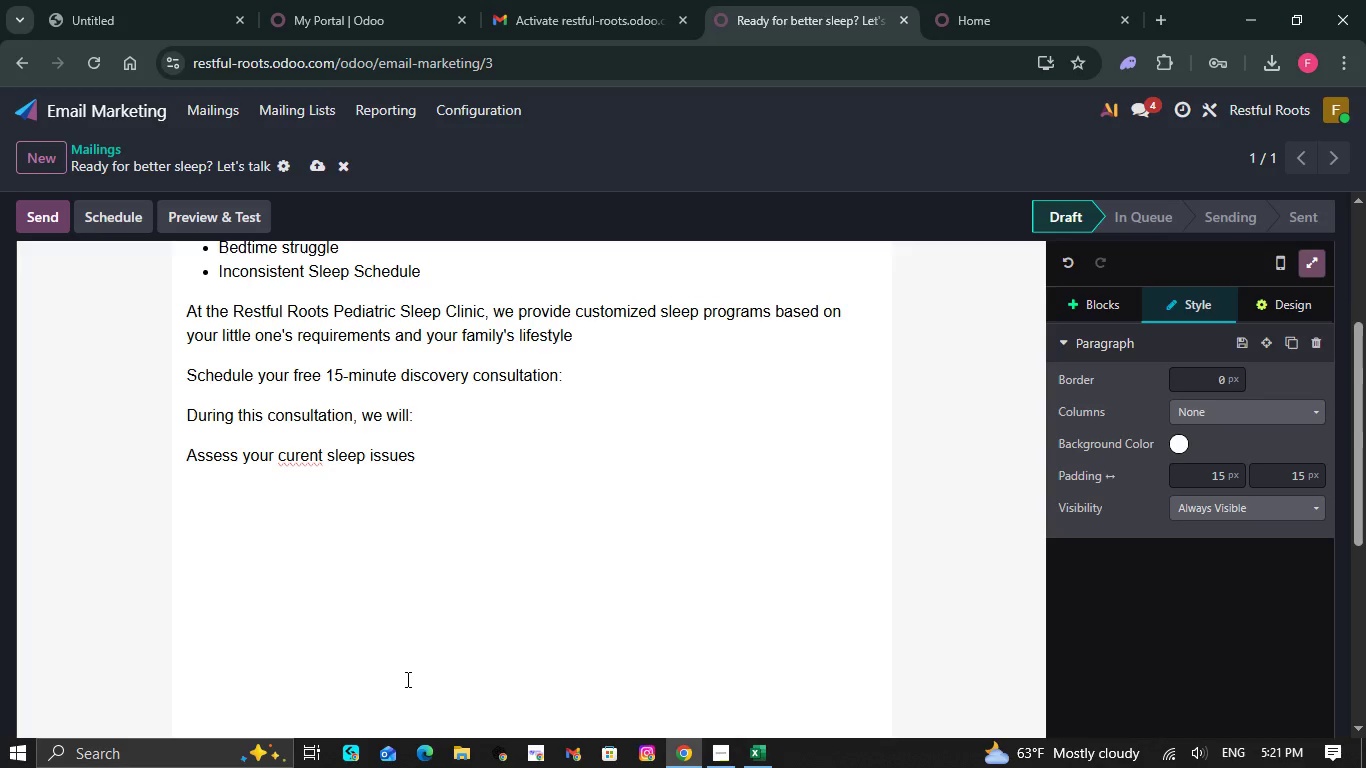 
hold_key(key=Backspace, duration=0.56)
 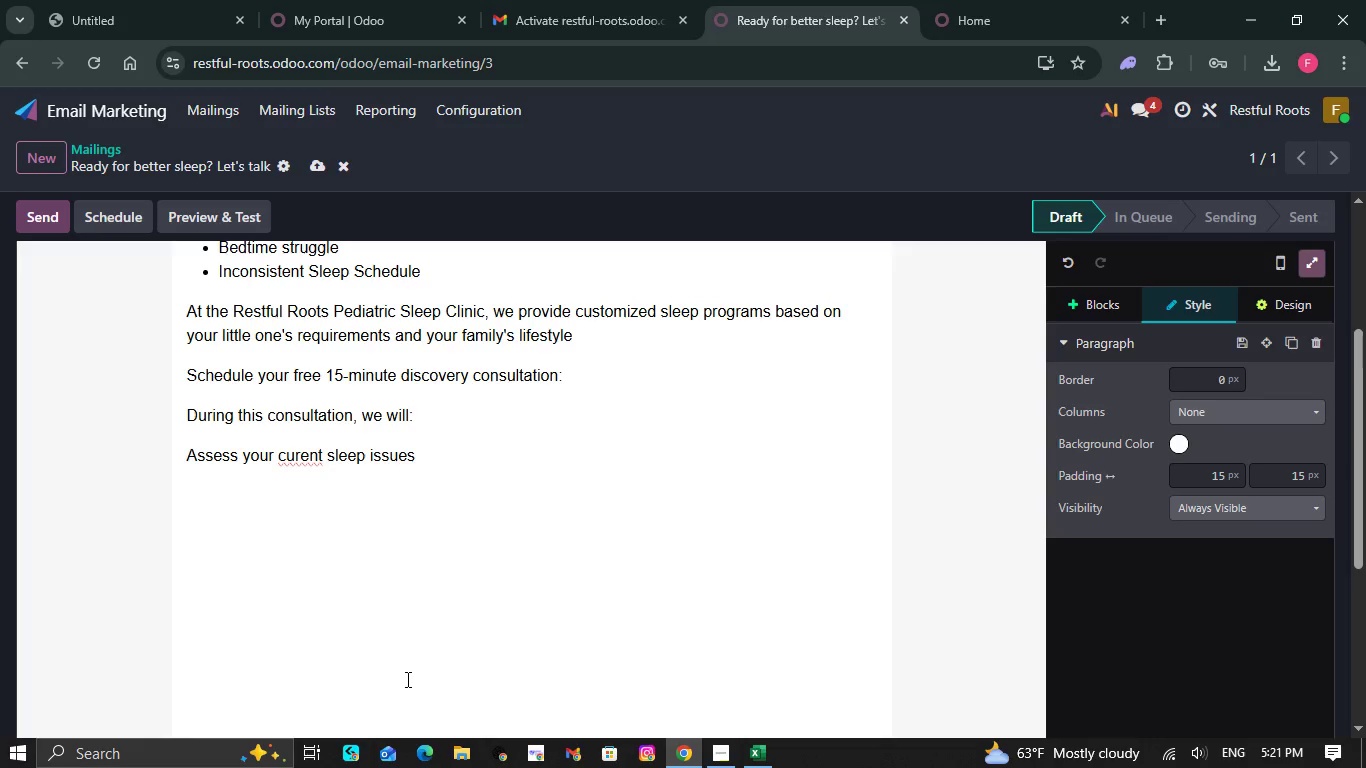 
hold_key(key=Backspace, duration=0.45)
 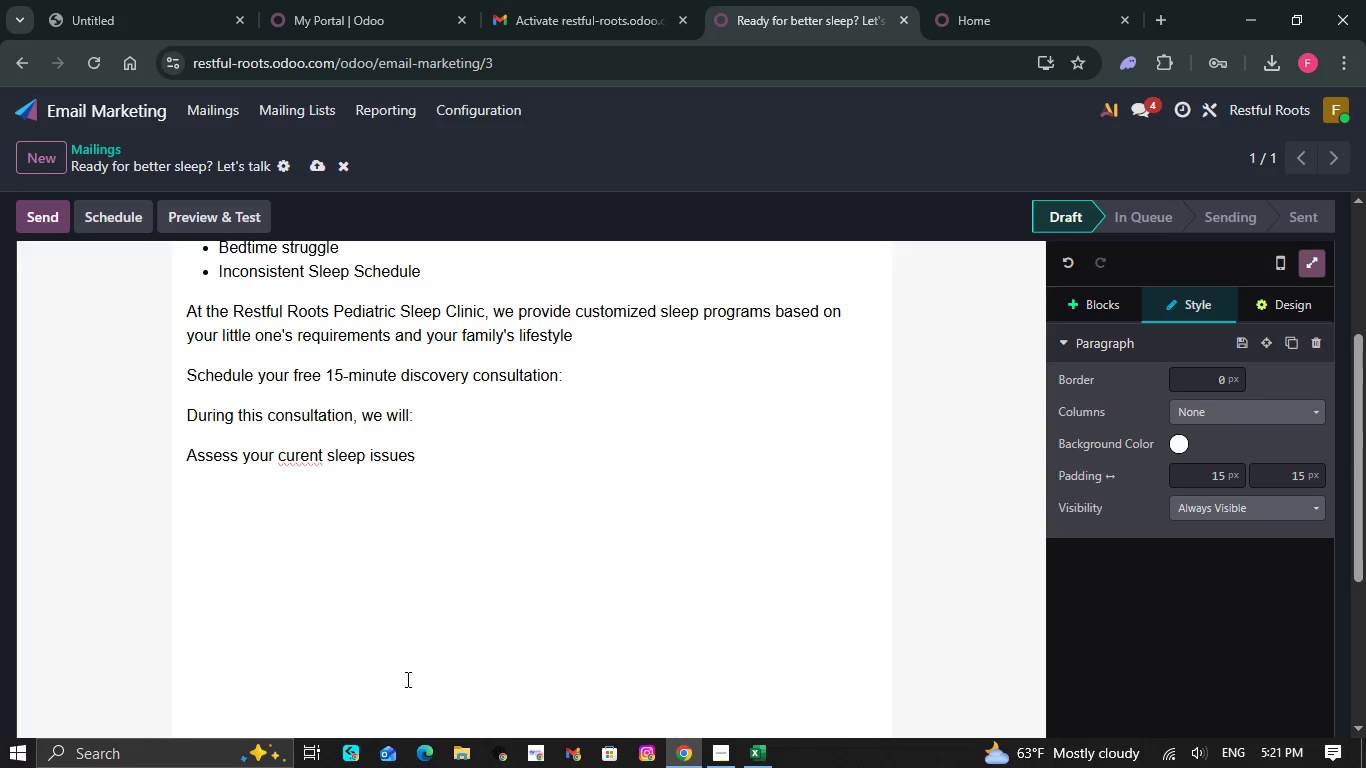 
hold_key(key=Backspace, duration=0.41)
 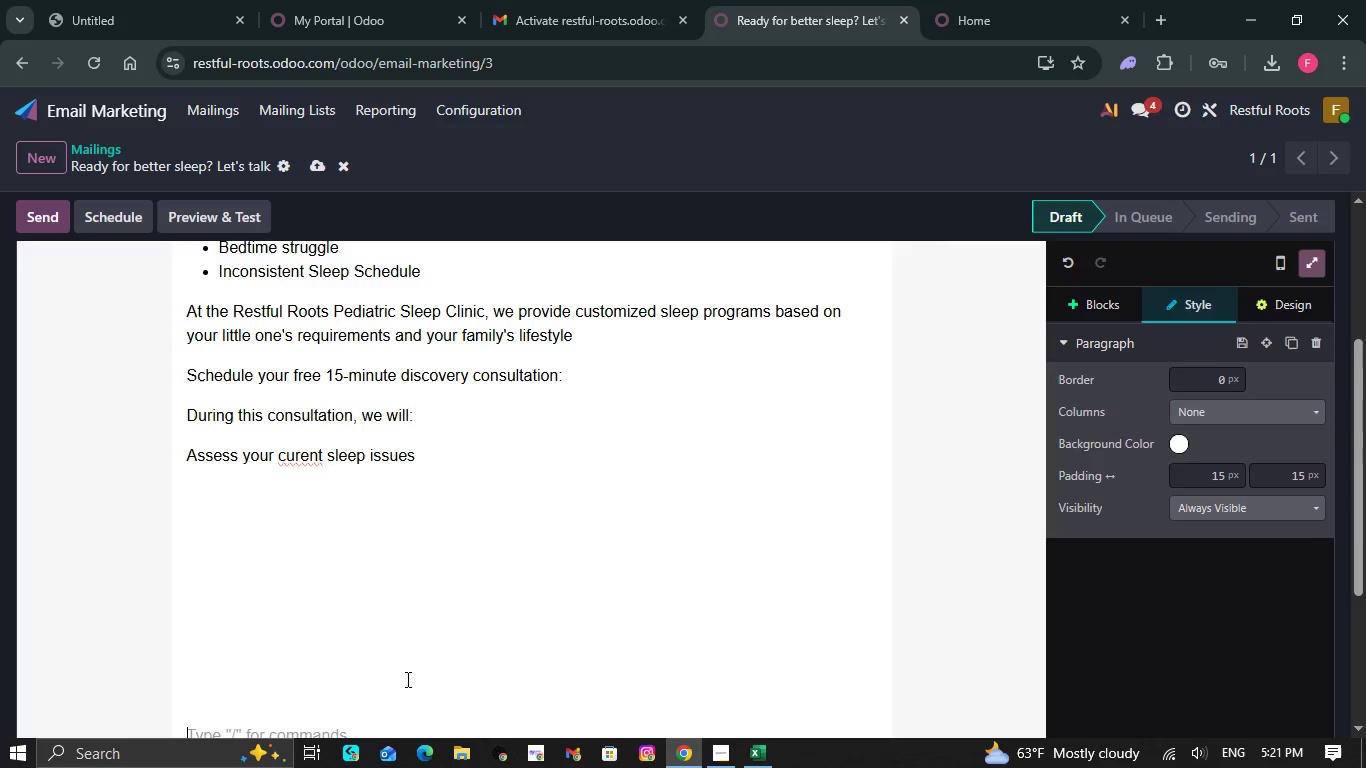 
hold_key(key=Backspace, duration=0.66)
 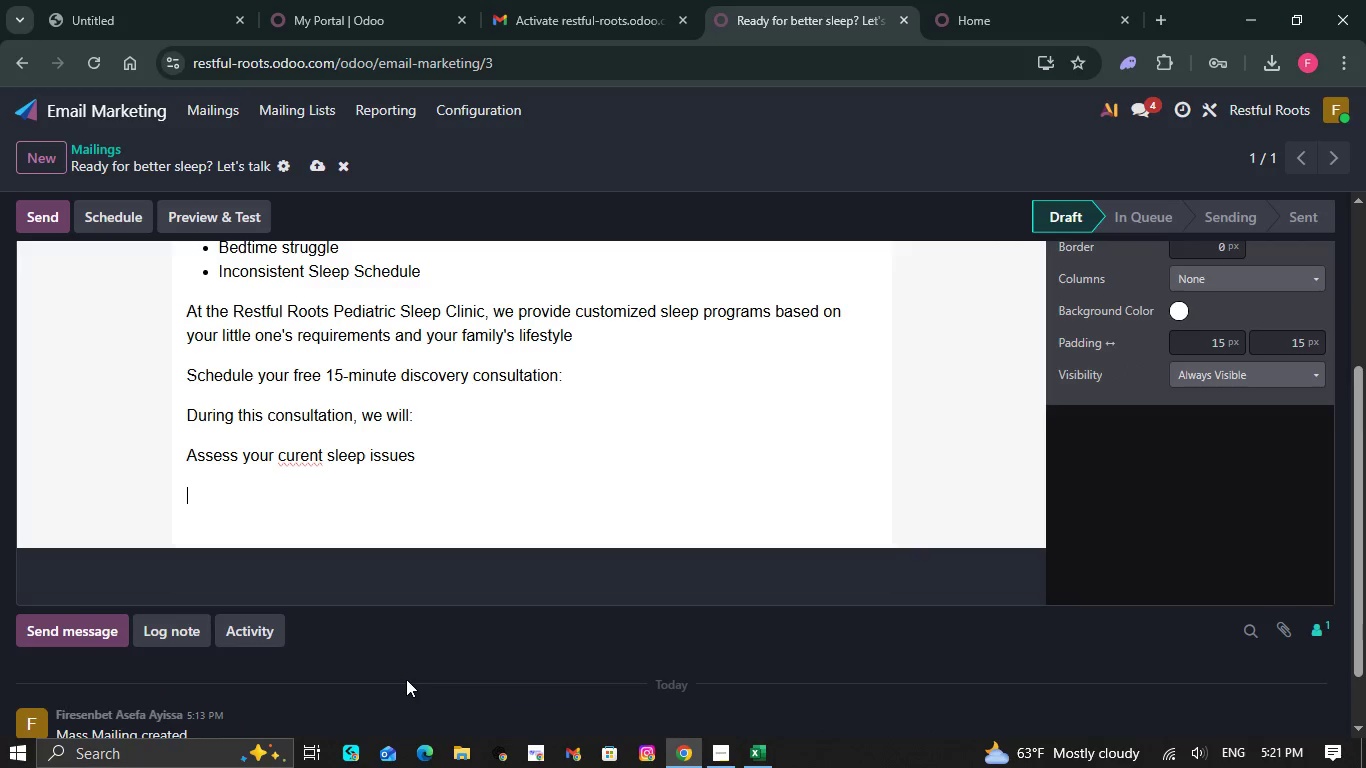 
key(Backspace)
 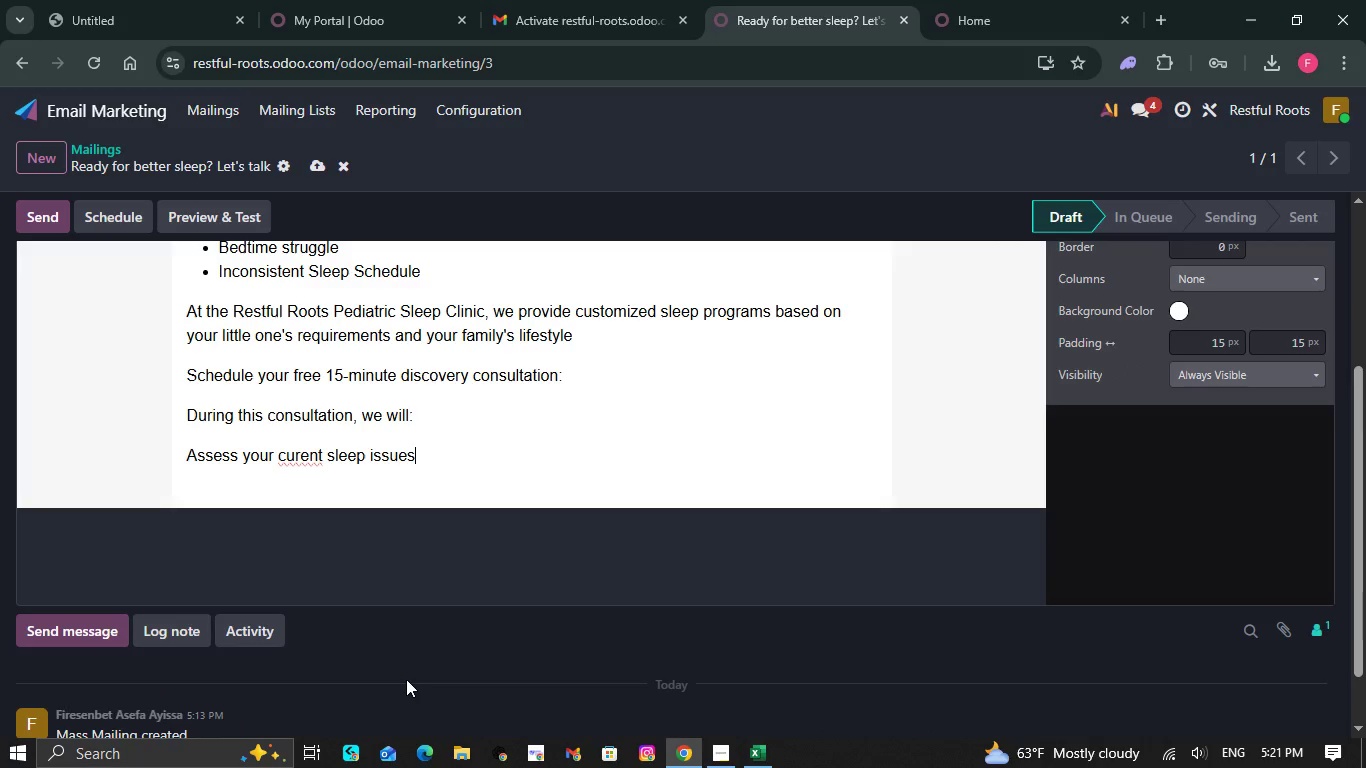 
key(Backspace)
 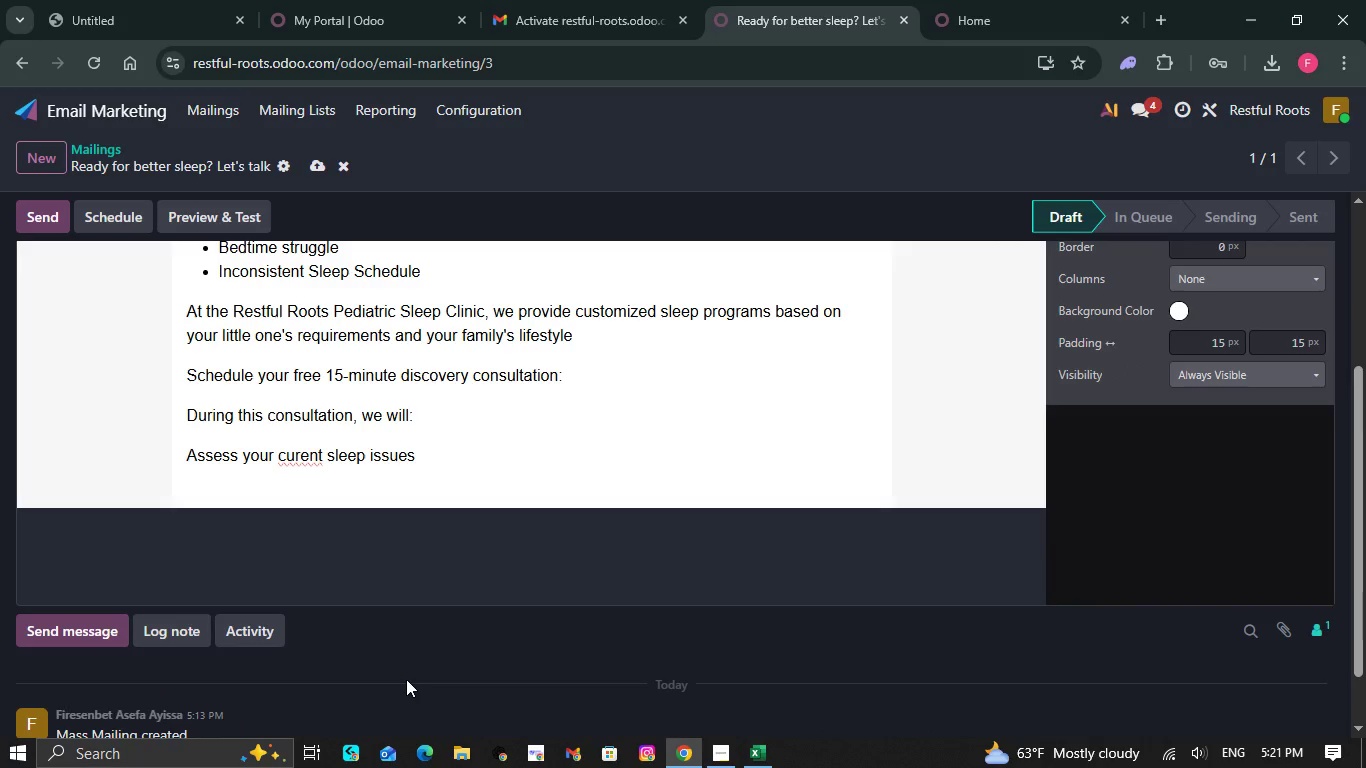 
key(Backspace)
 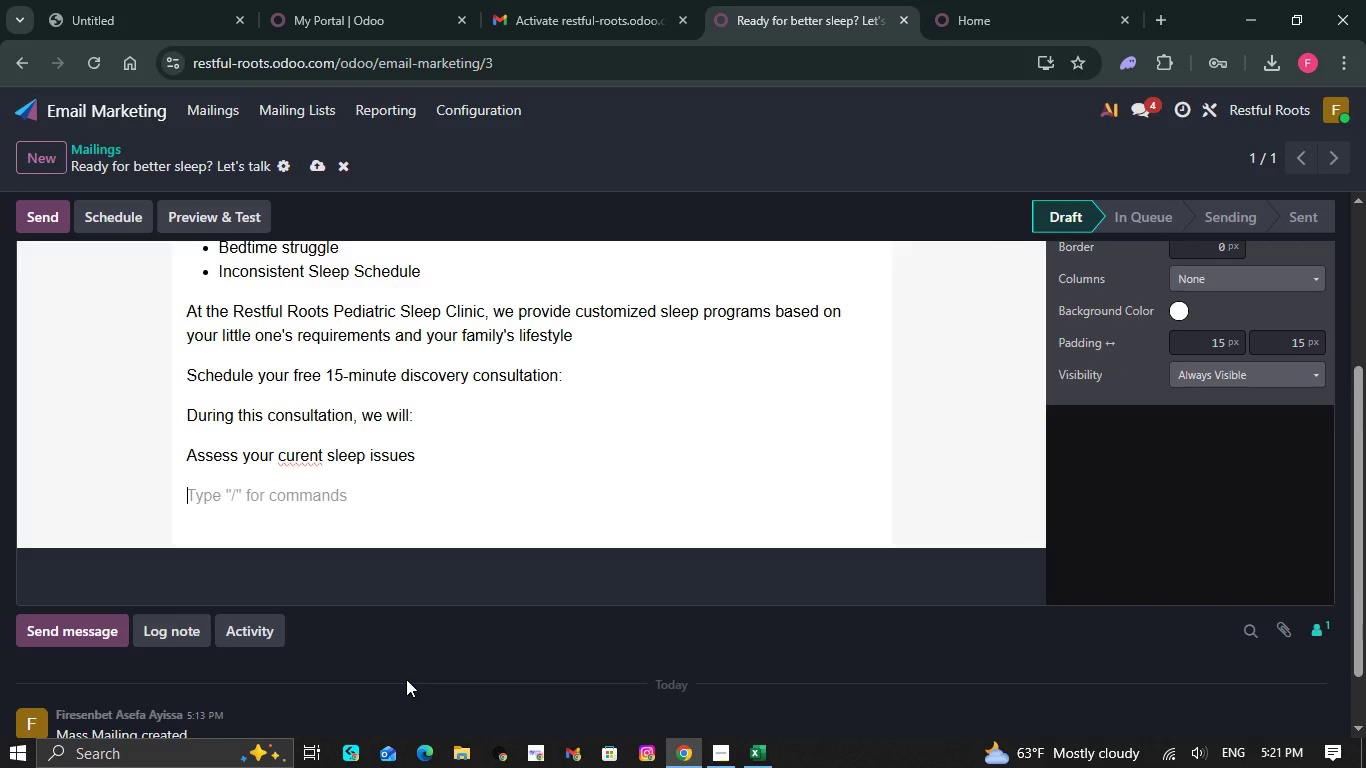 
hold_key(key=NumpadEnter, duration=0.52)
 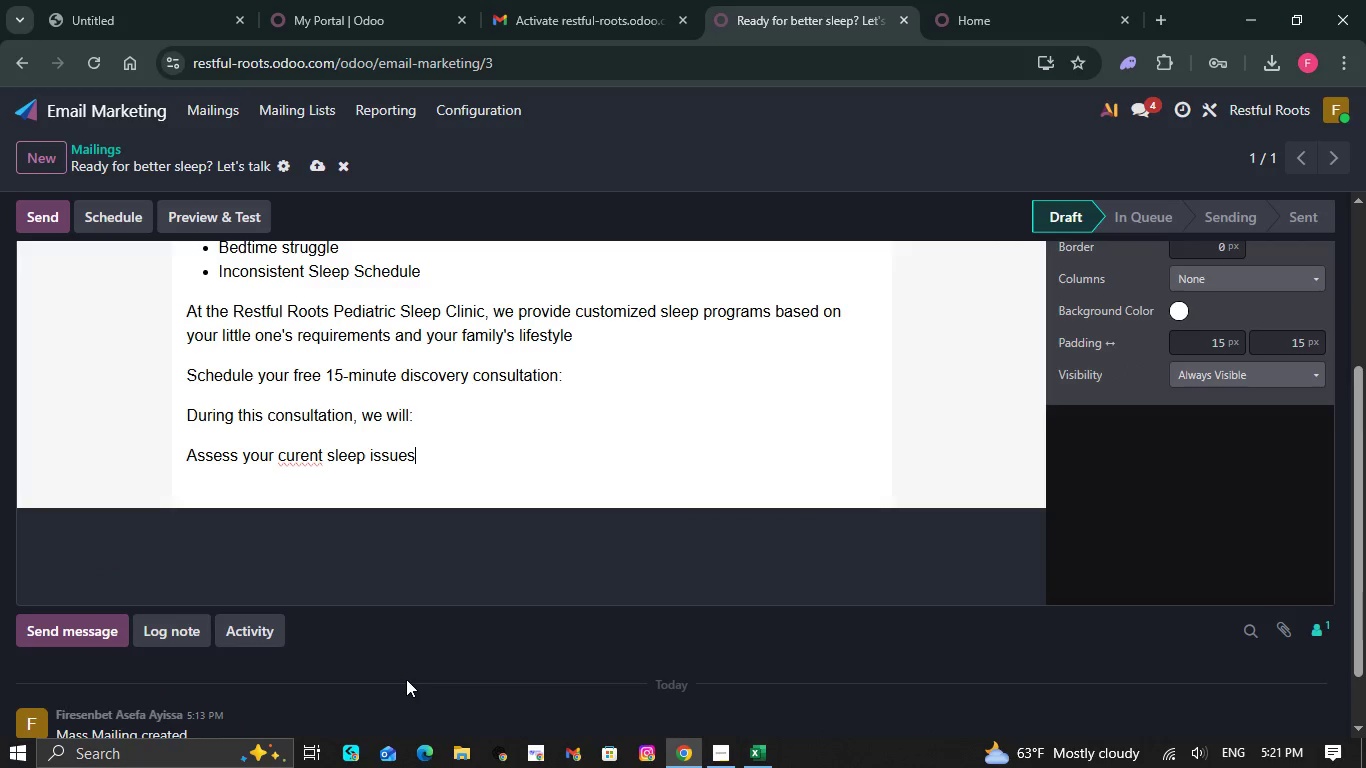 
key(Backspace)
 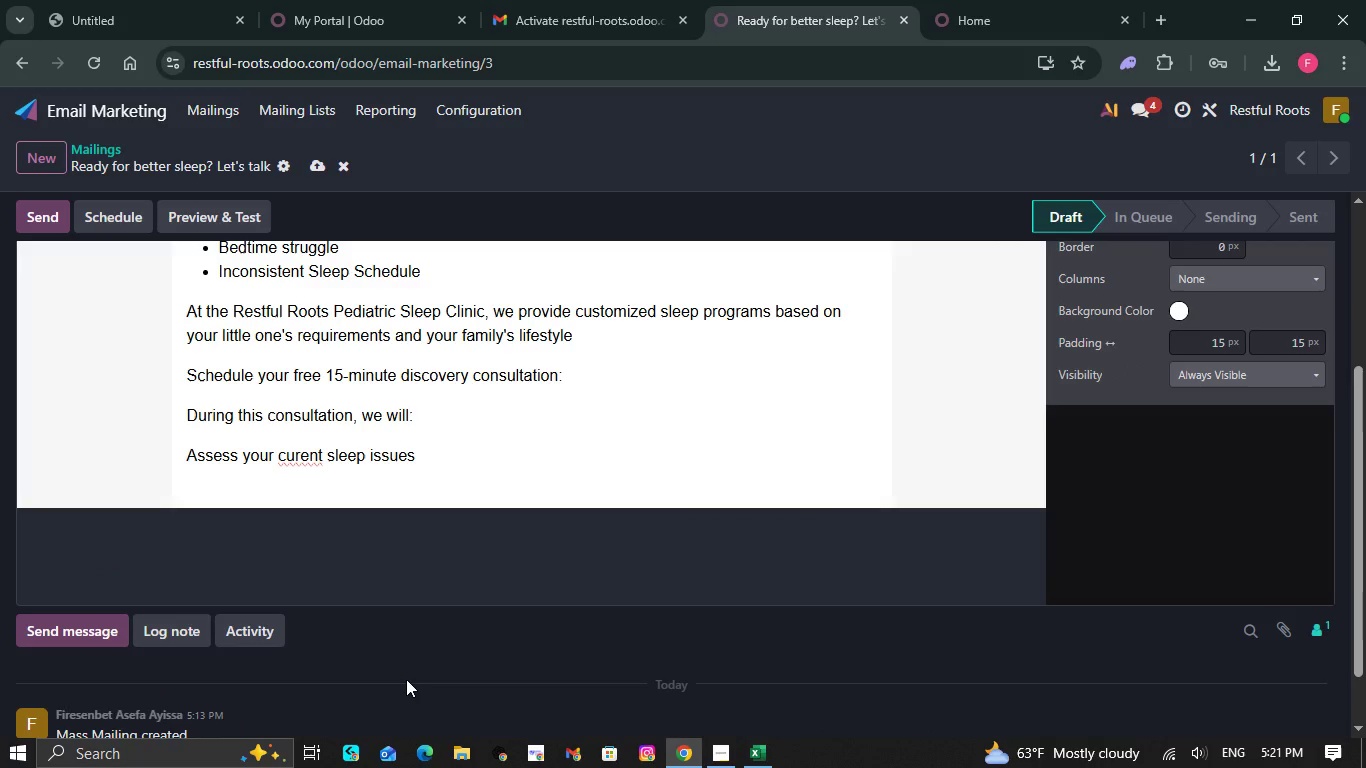 
key(Backspace)
 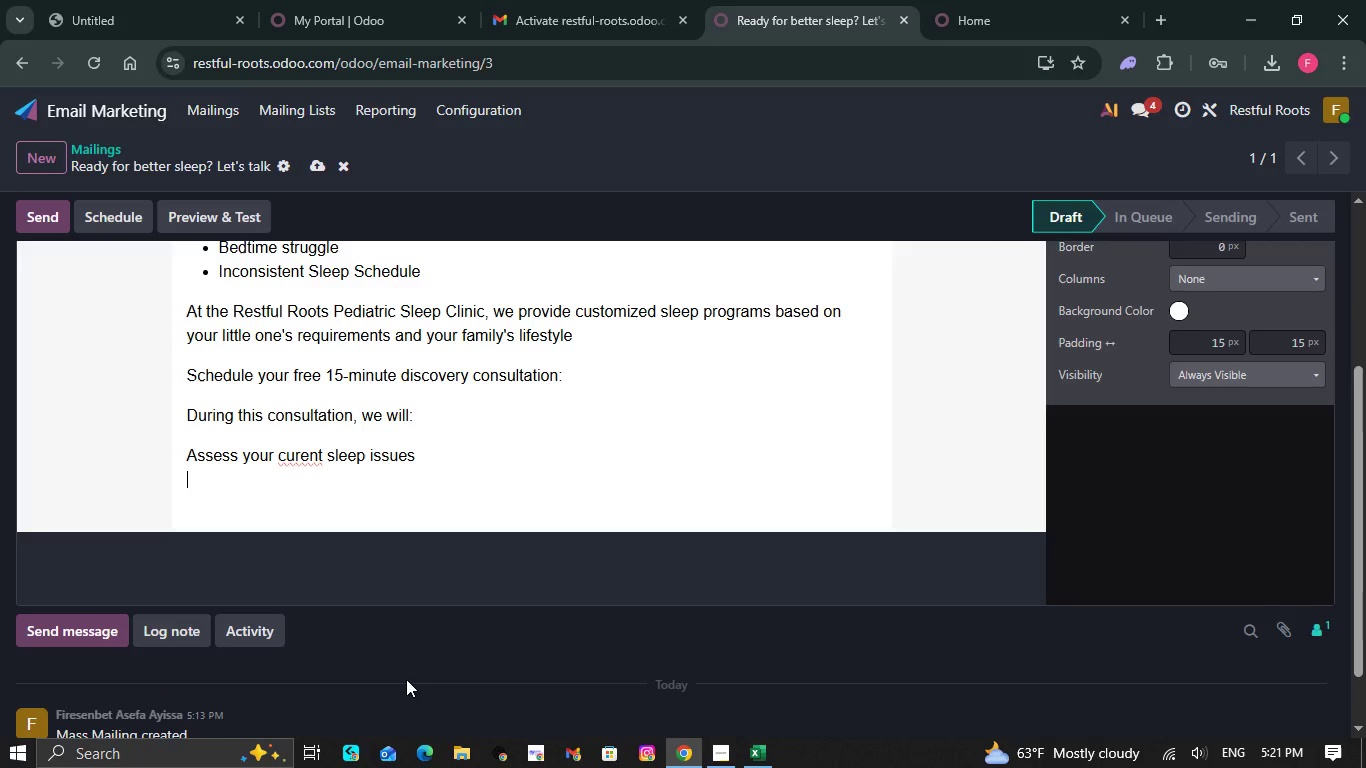 
key(Shift+NumpadEnter)
 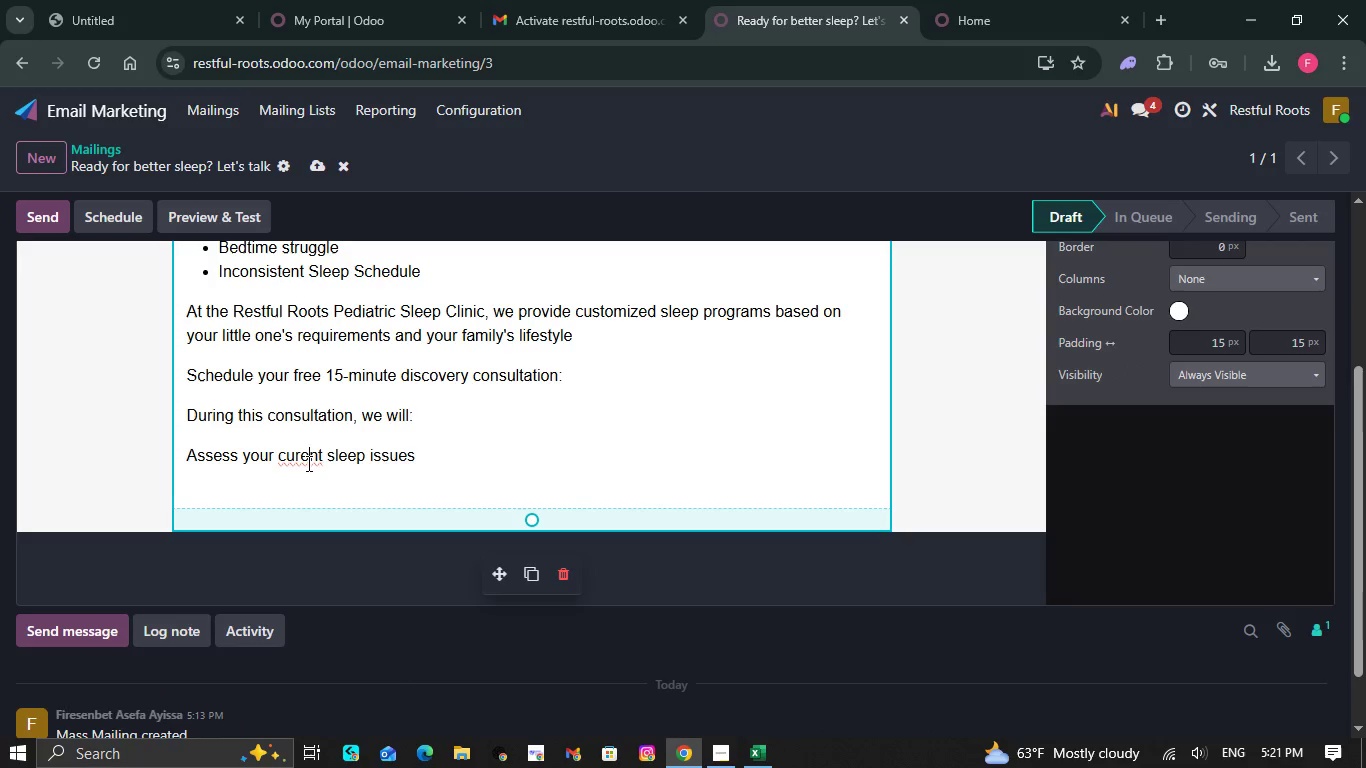 
right_click([307, 463])
 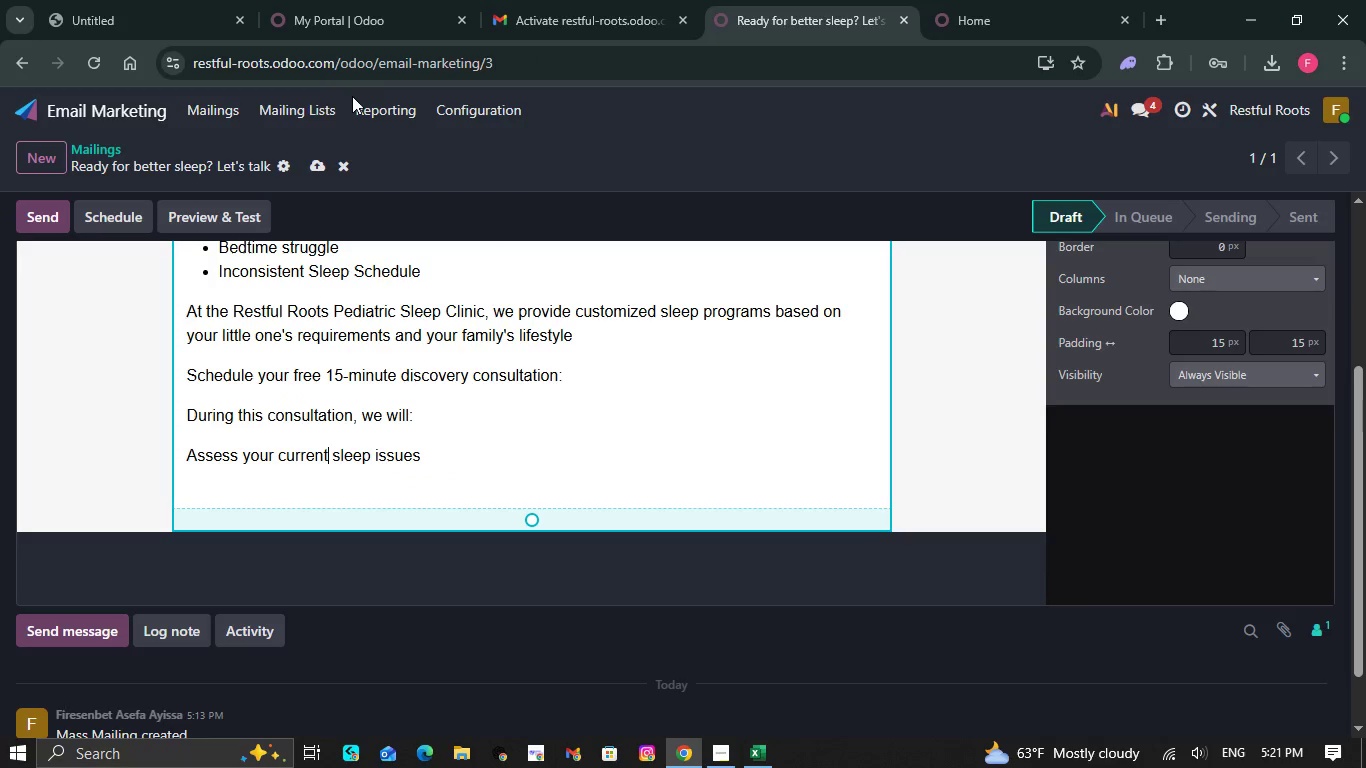 
left_click([352, 96])
 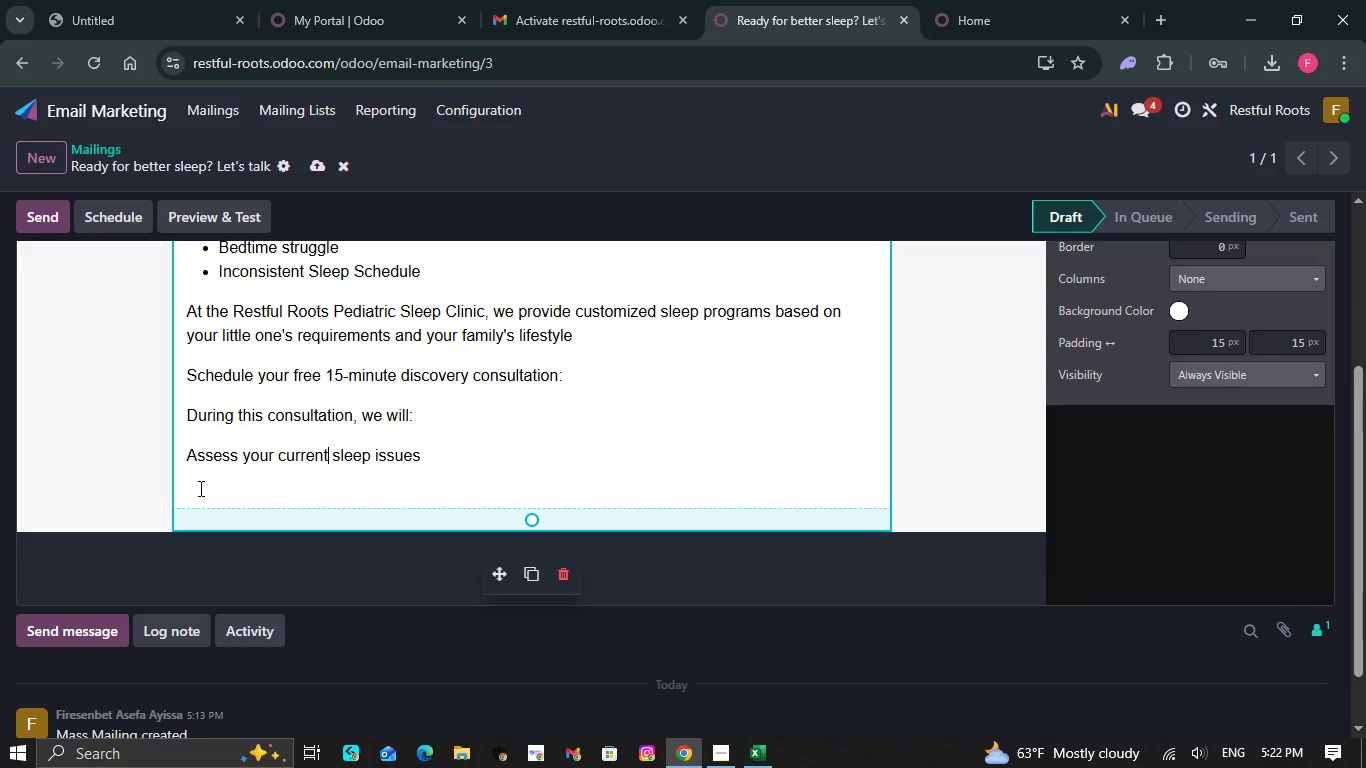 
left_click([199, 488])
 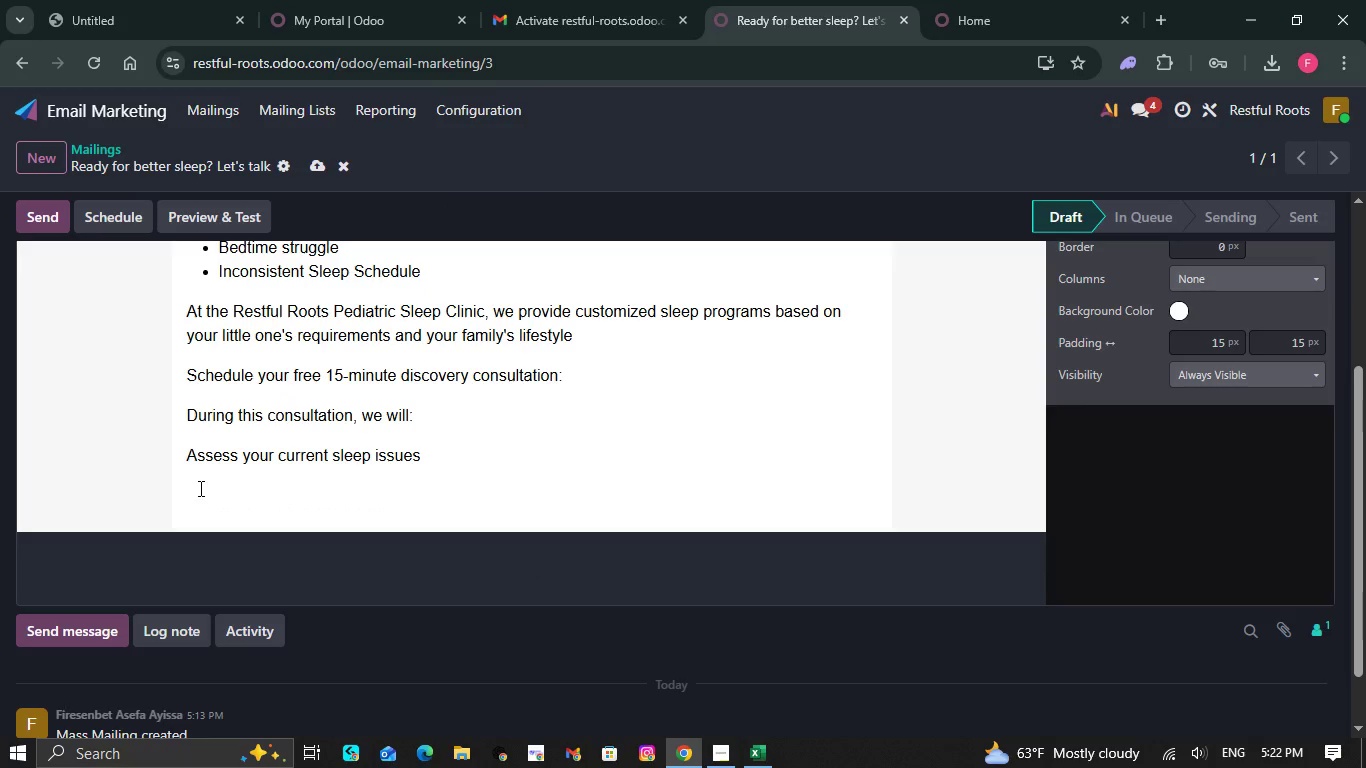 
type(Determine what cauing these issues )
key(NumpadEnter)
type(create a plan)
 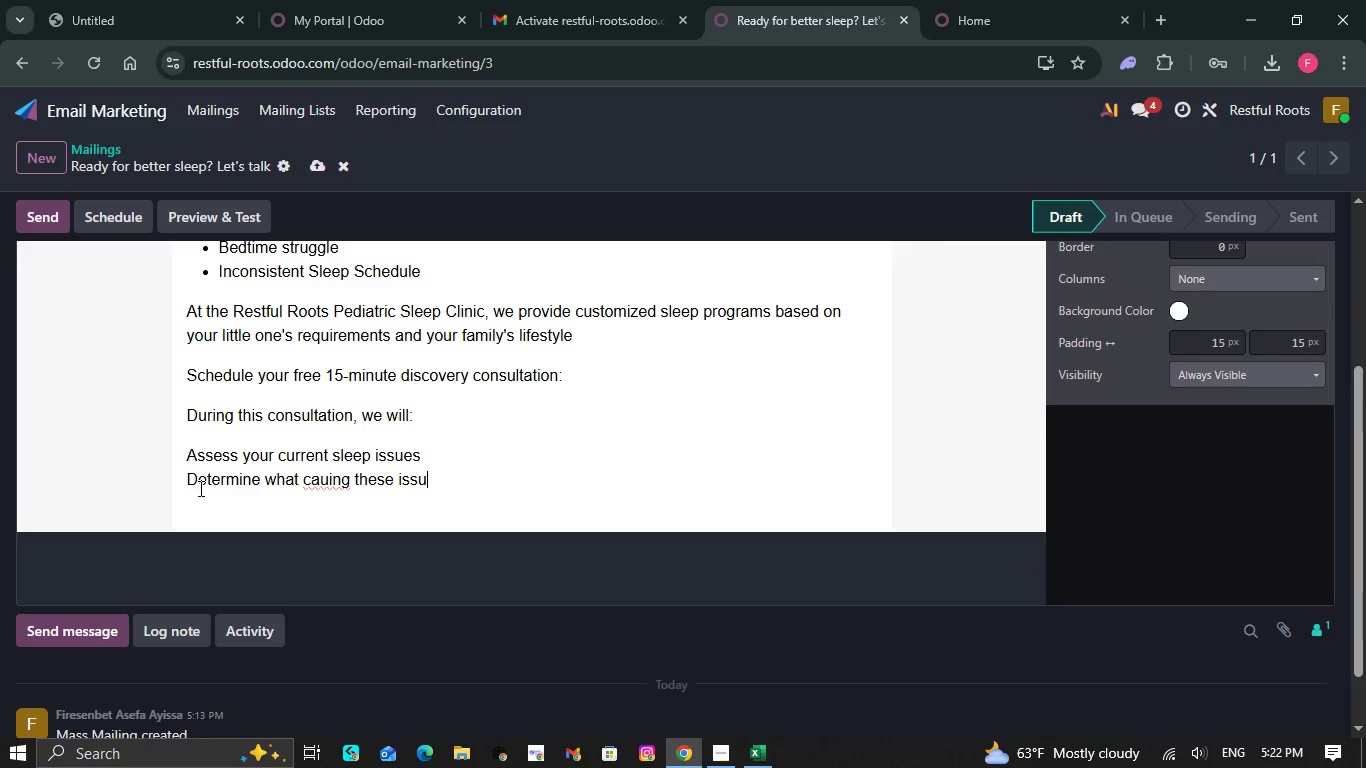 
 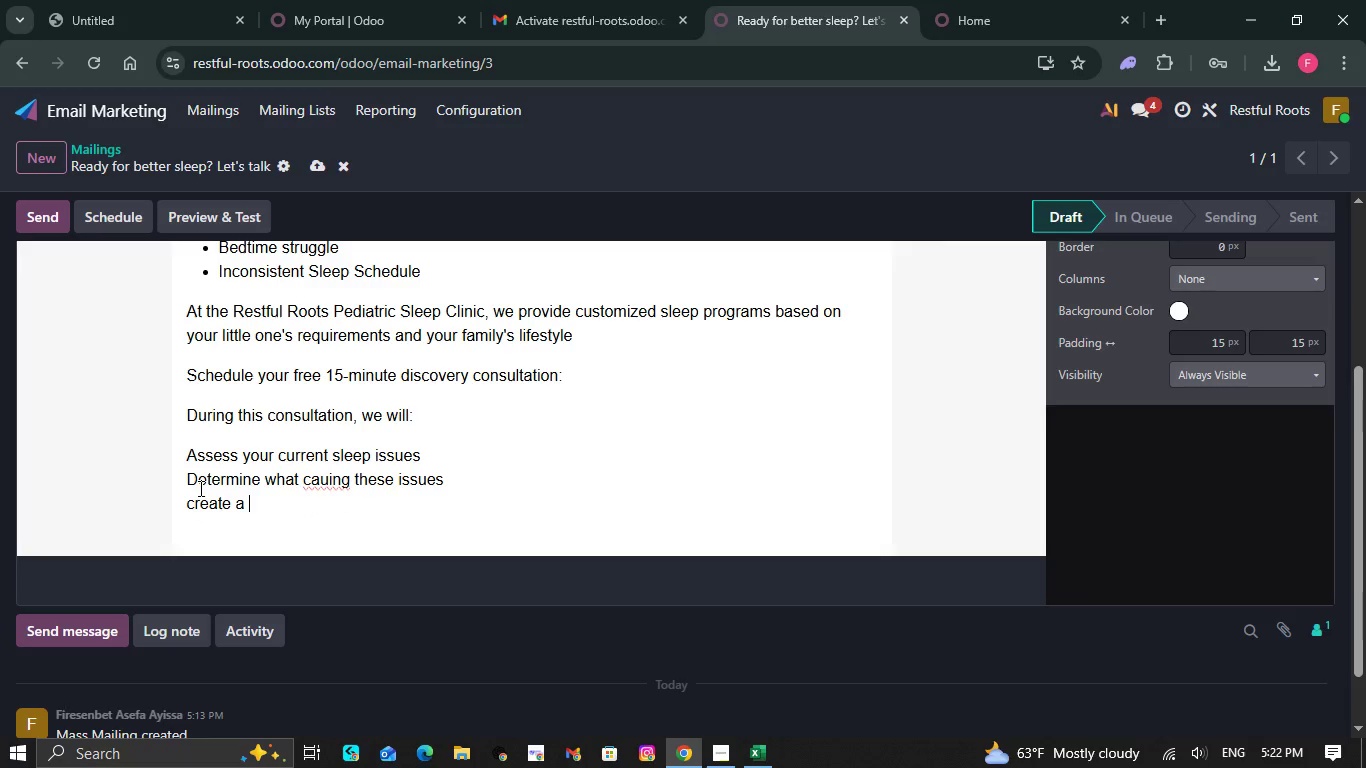 
hold_key(key=Backspace, duration=1.5)
 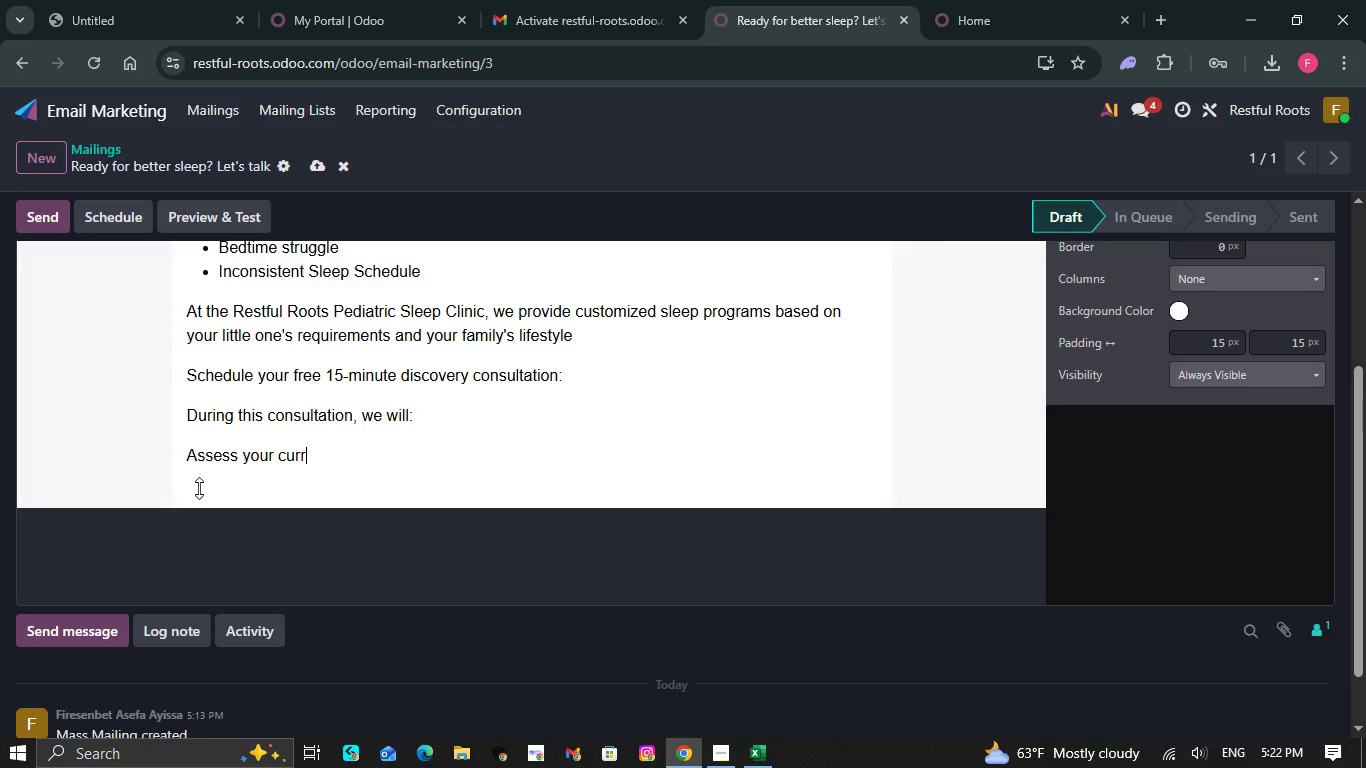 
hold_key(key=Backspace, duration=1.52)
 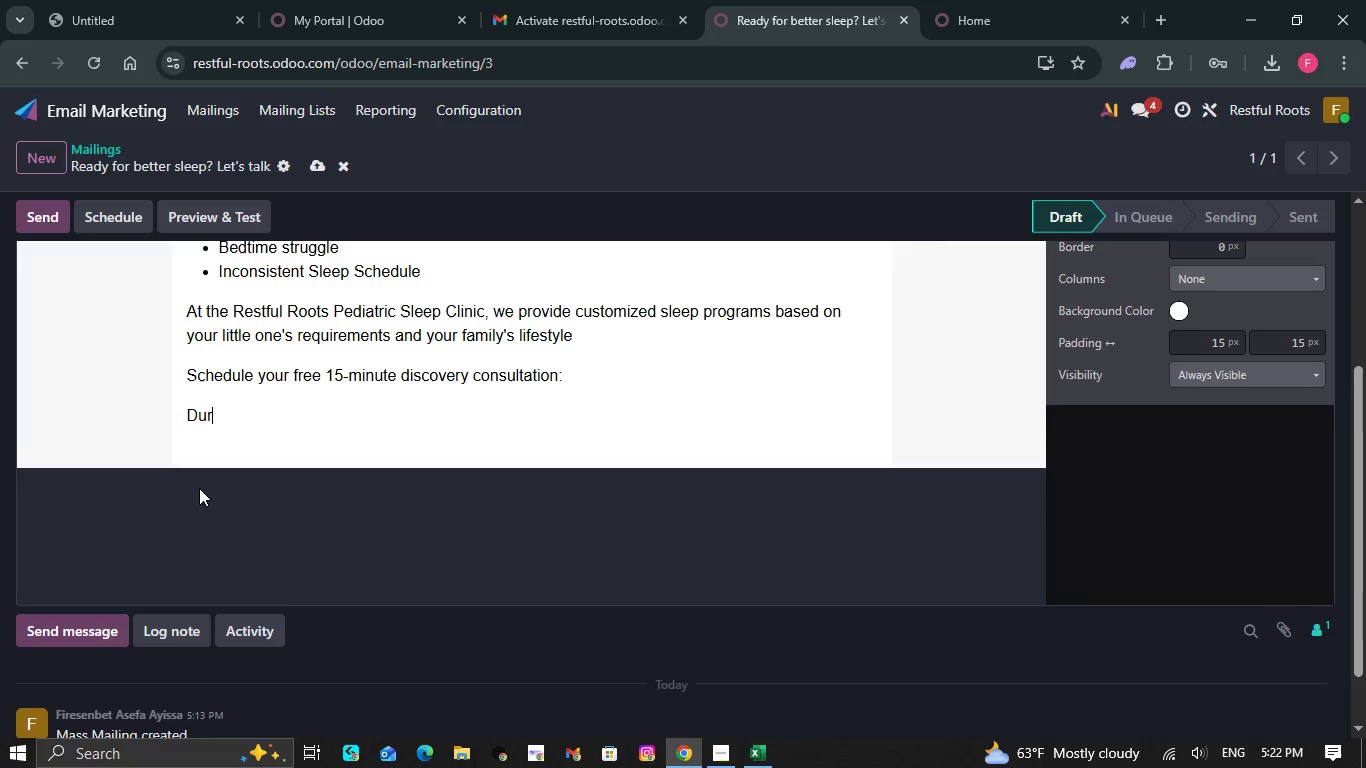 
hold_key(key=Backspace, duration=1.52)
 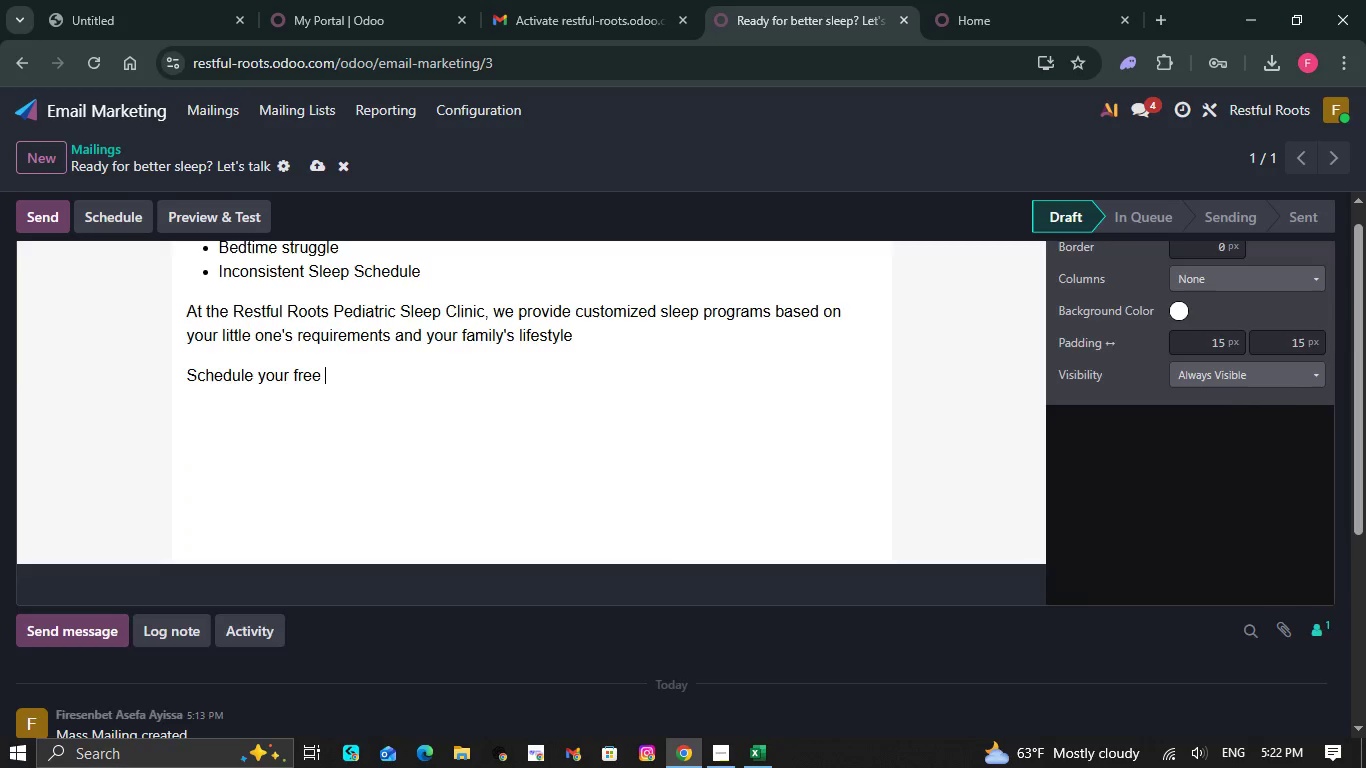 
hold_key(key=Backspace, duration=1.5)
 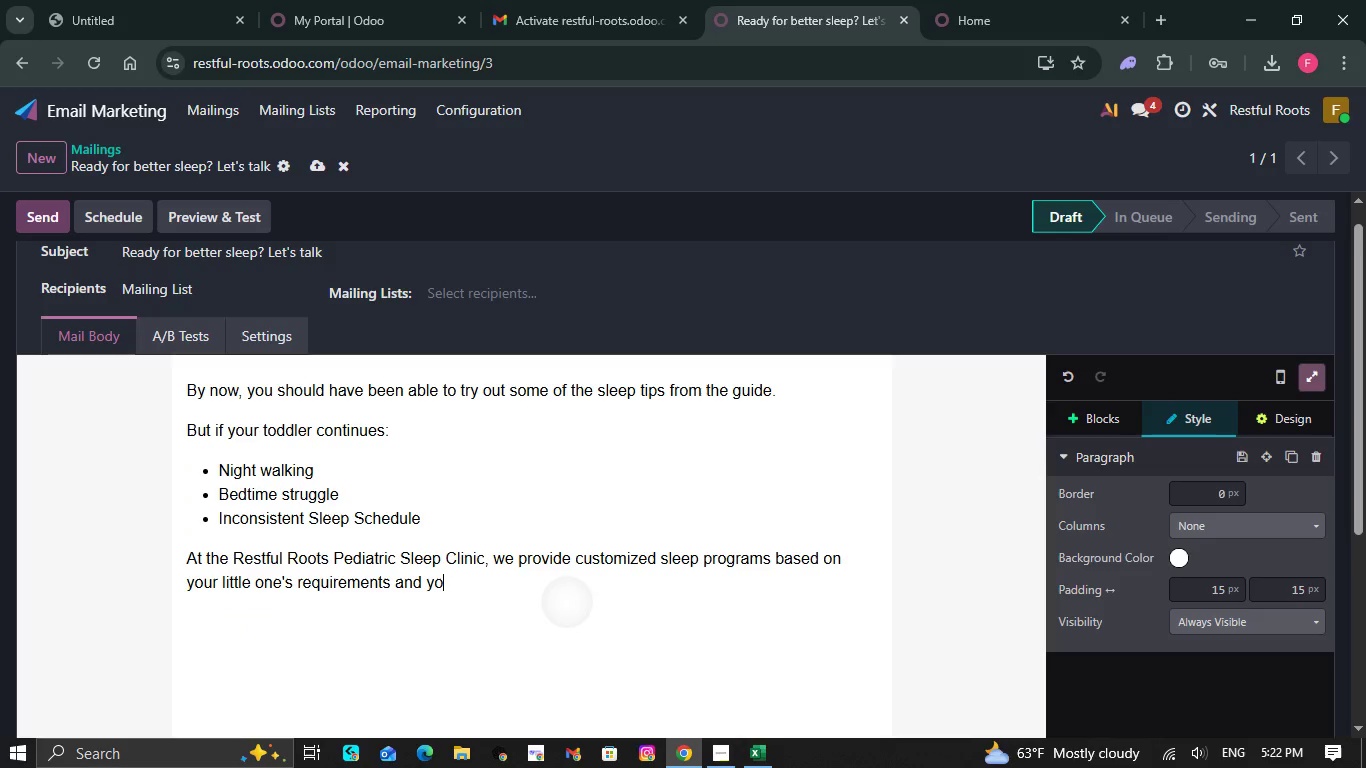 
hold_key(key=Backspace, duration=7.81)
 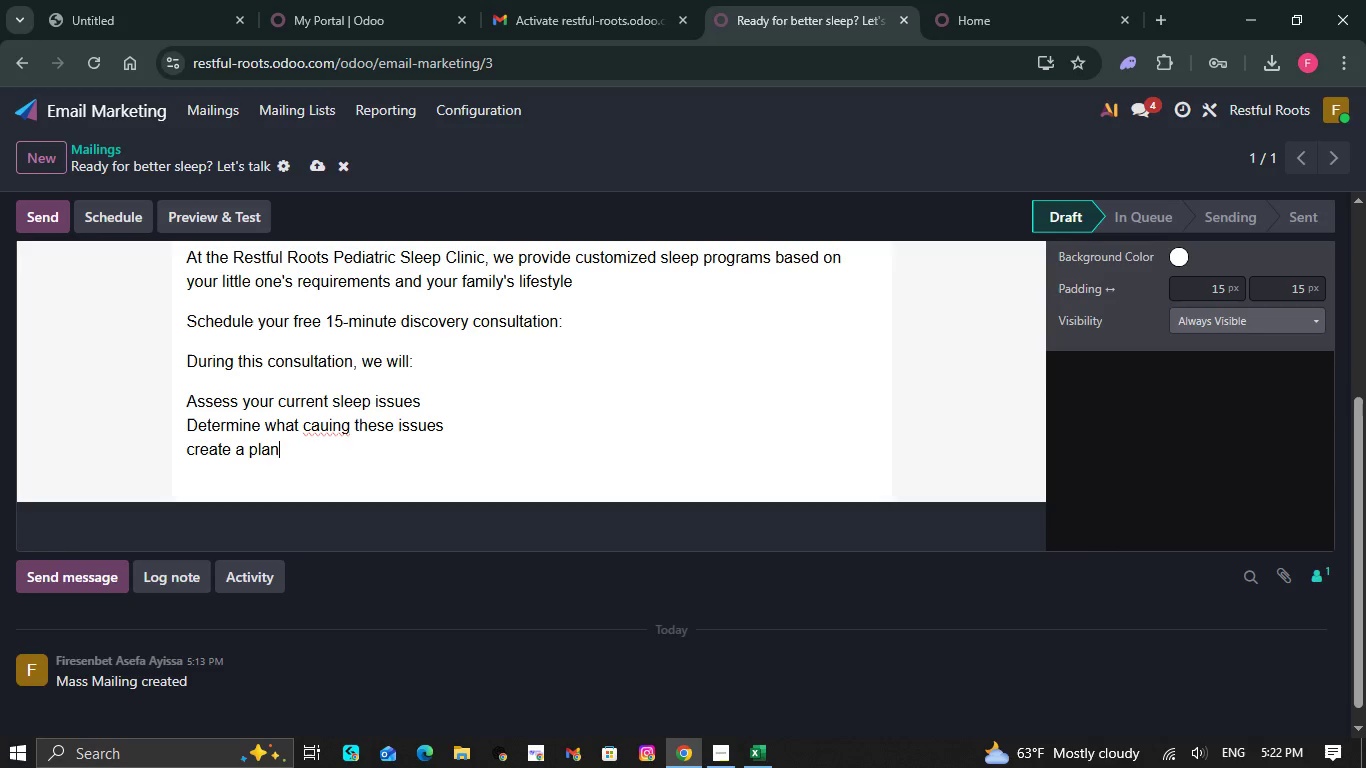 
key(Control+Z)
 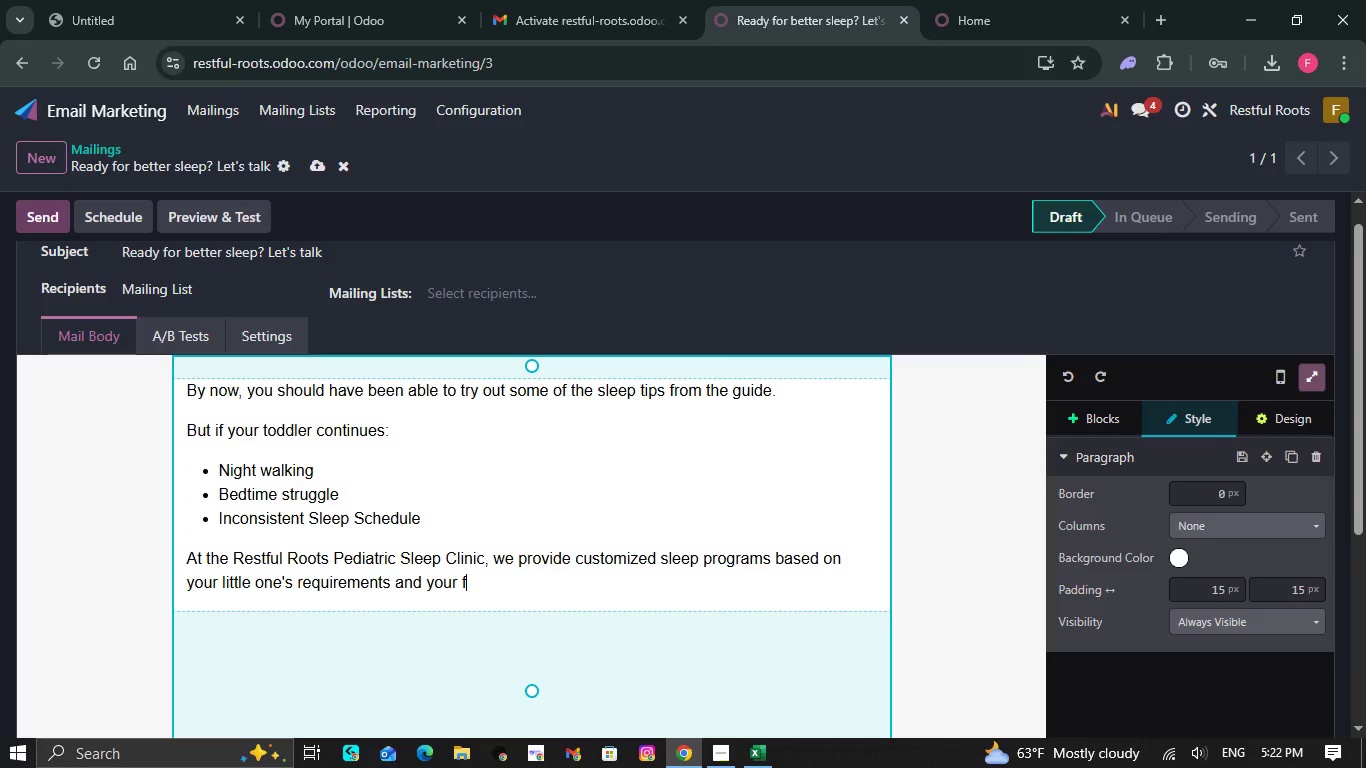 
key(Control+Z)
 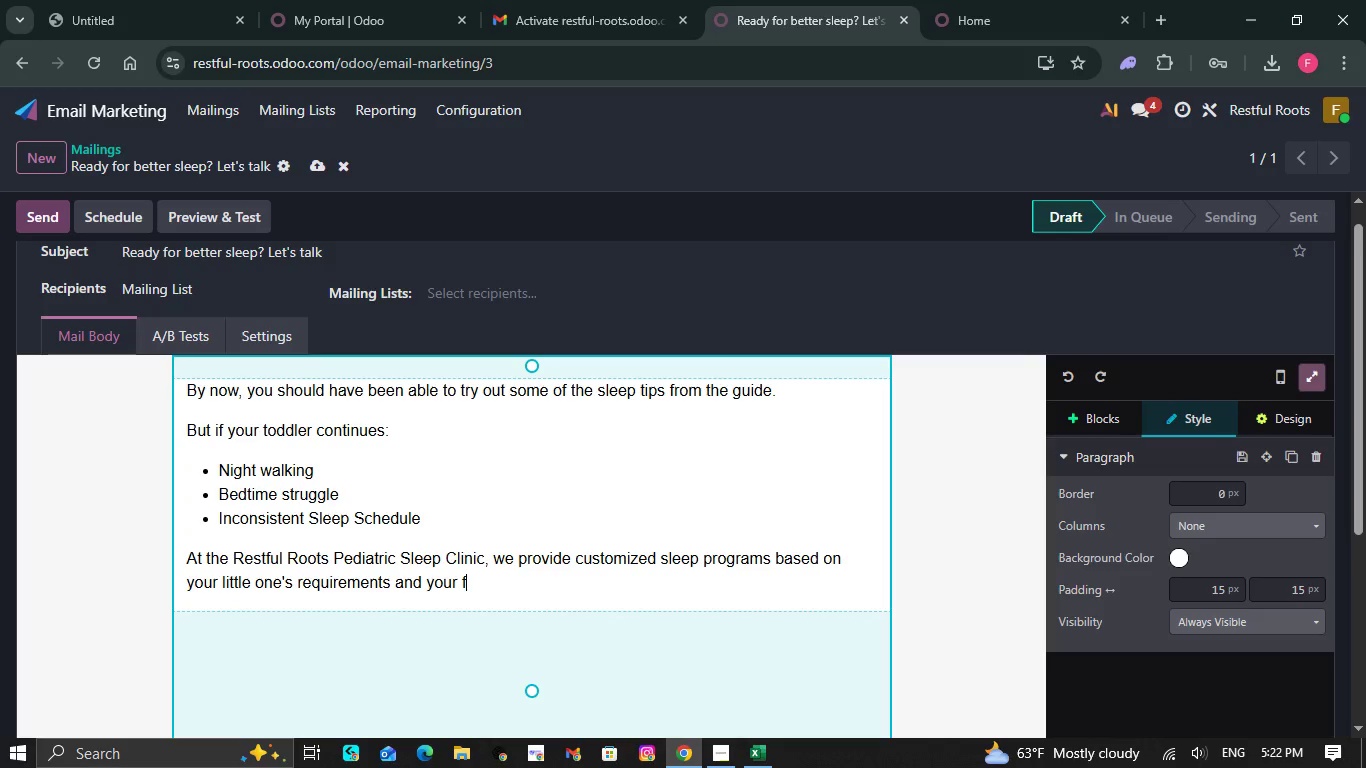 
key(Control+Z)
 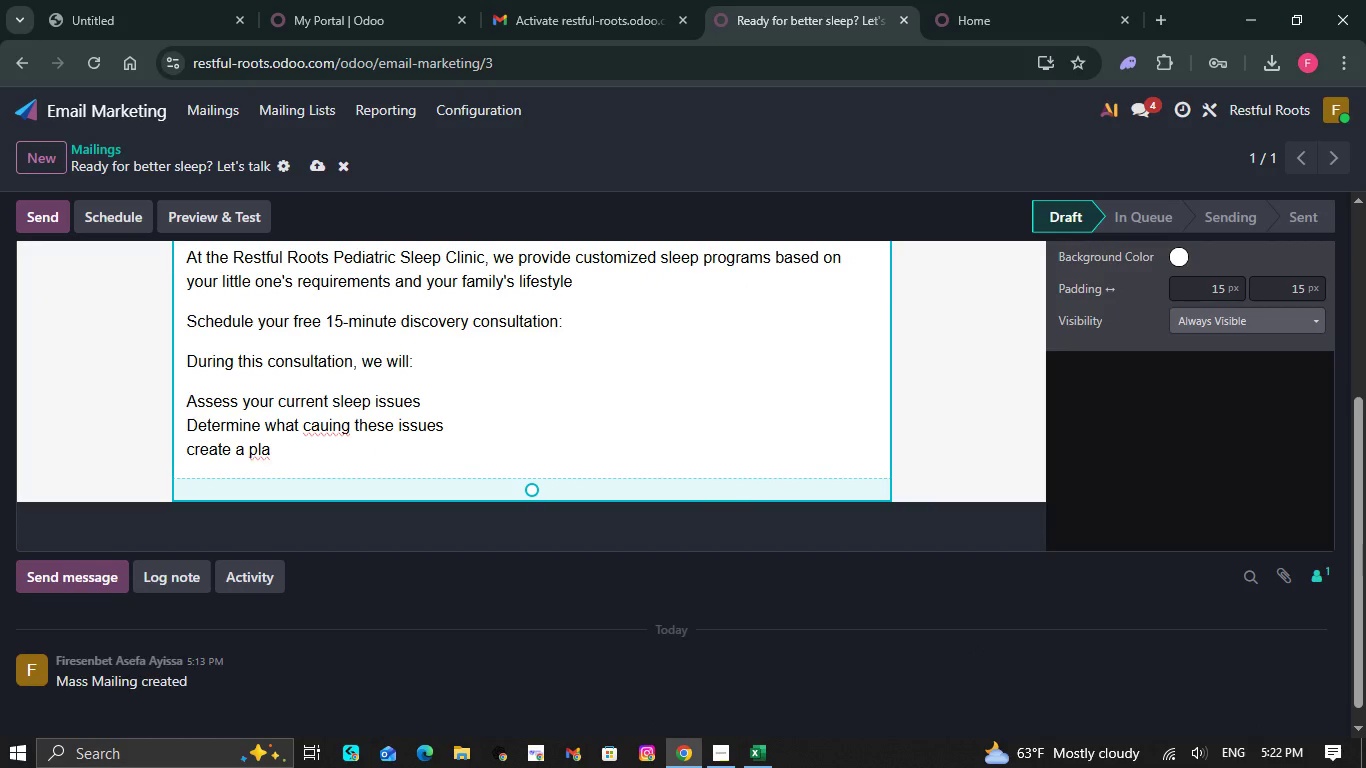 
key(N)
 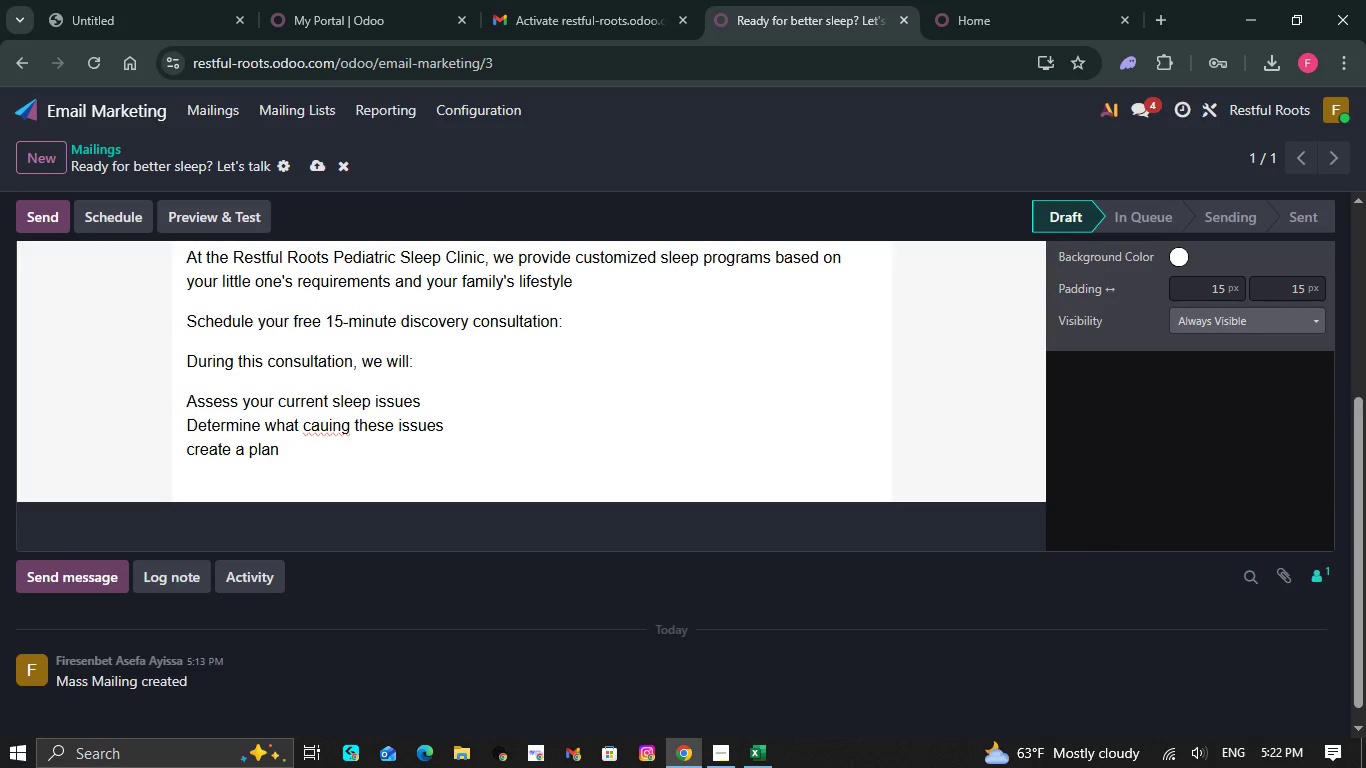 
type( to )
 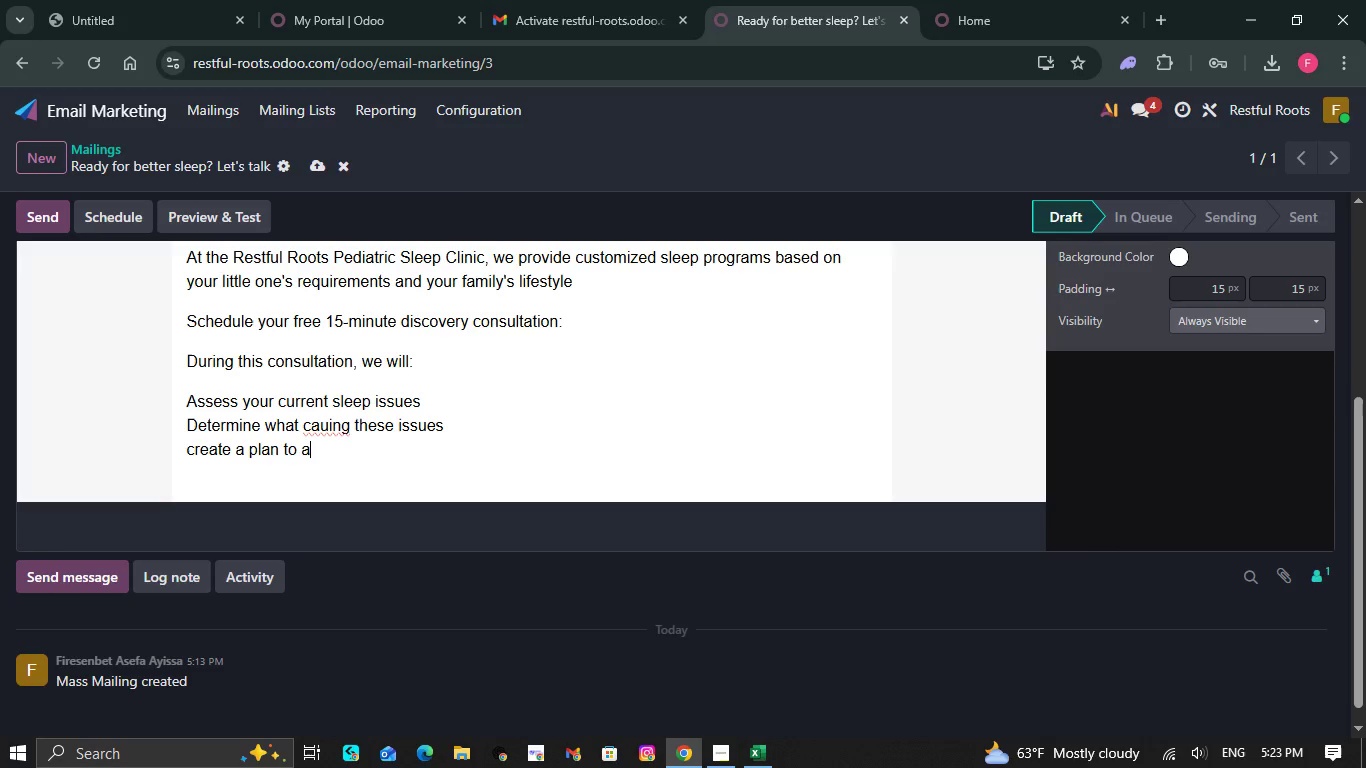 
type(a )
key(Backspace)
type(ddress them and ensure quality sleep for your toddler)
 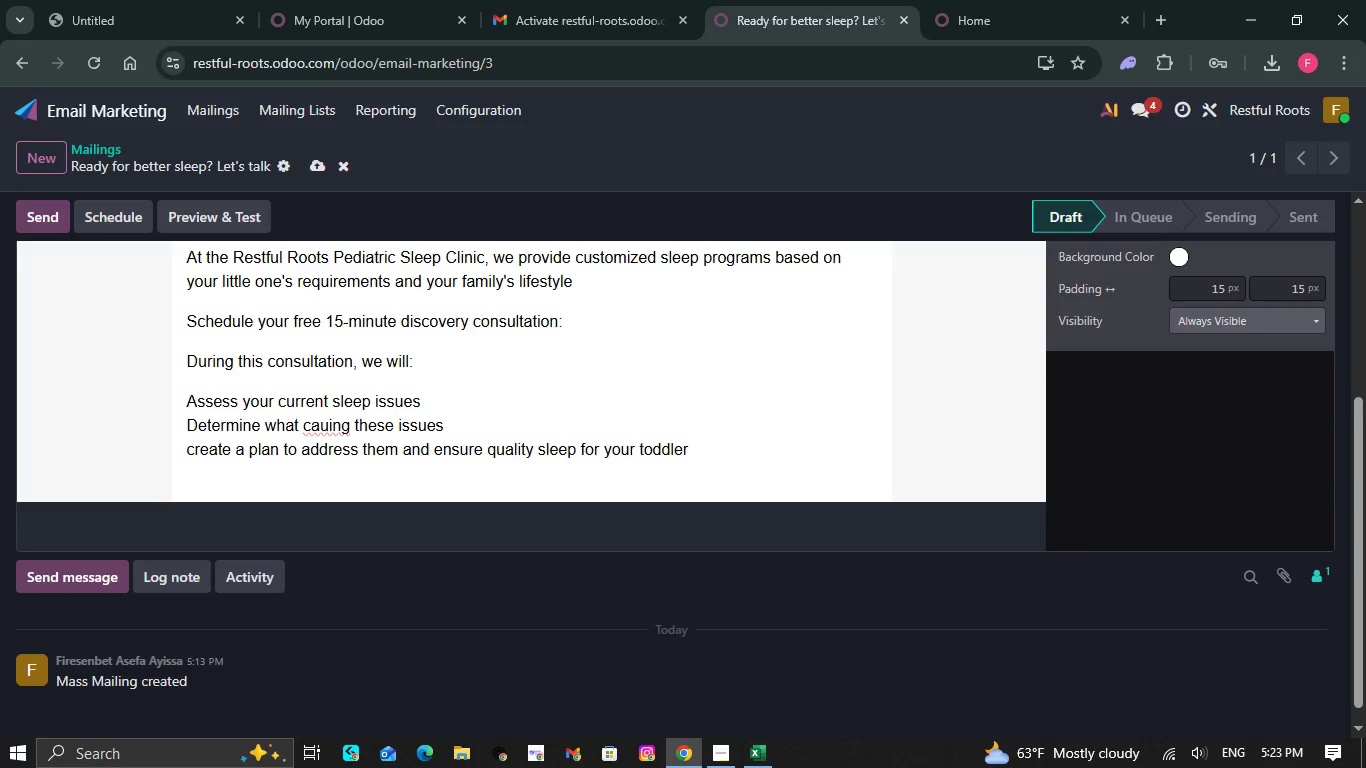 
key(Period)
 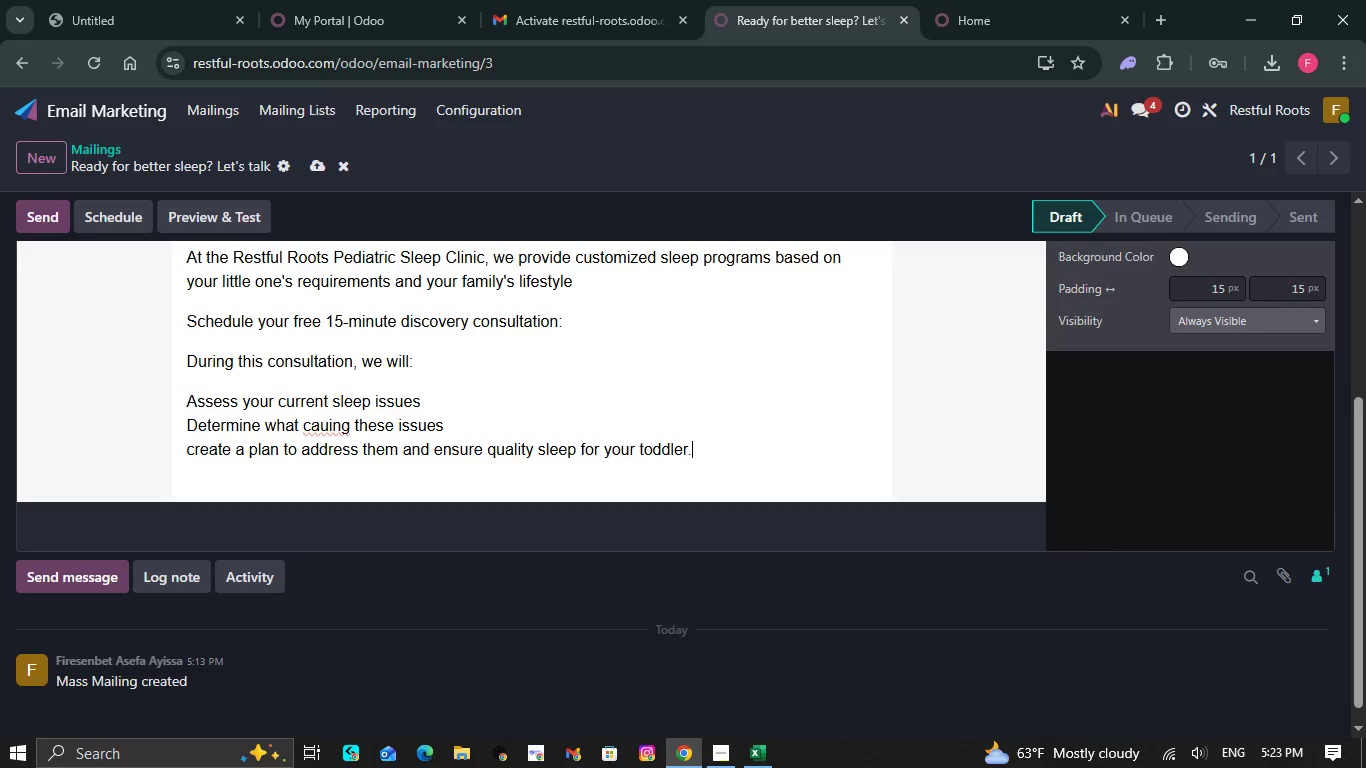 
key(NumpadEnter)
 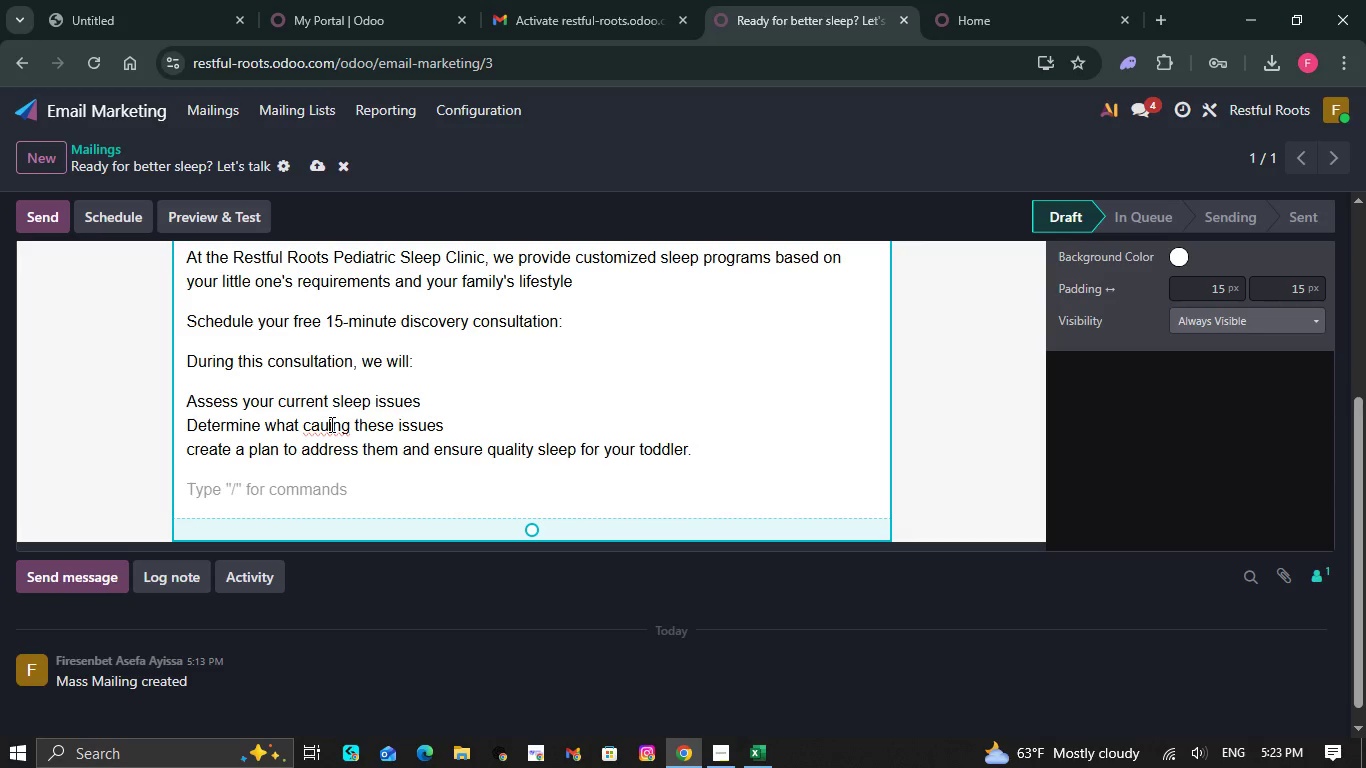 
right_click([330, 424])
 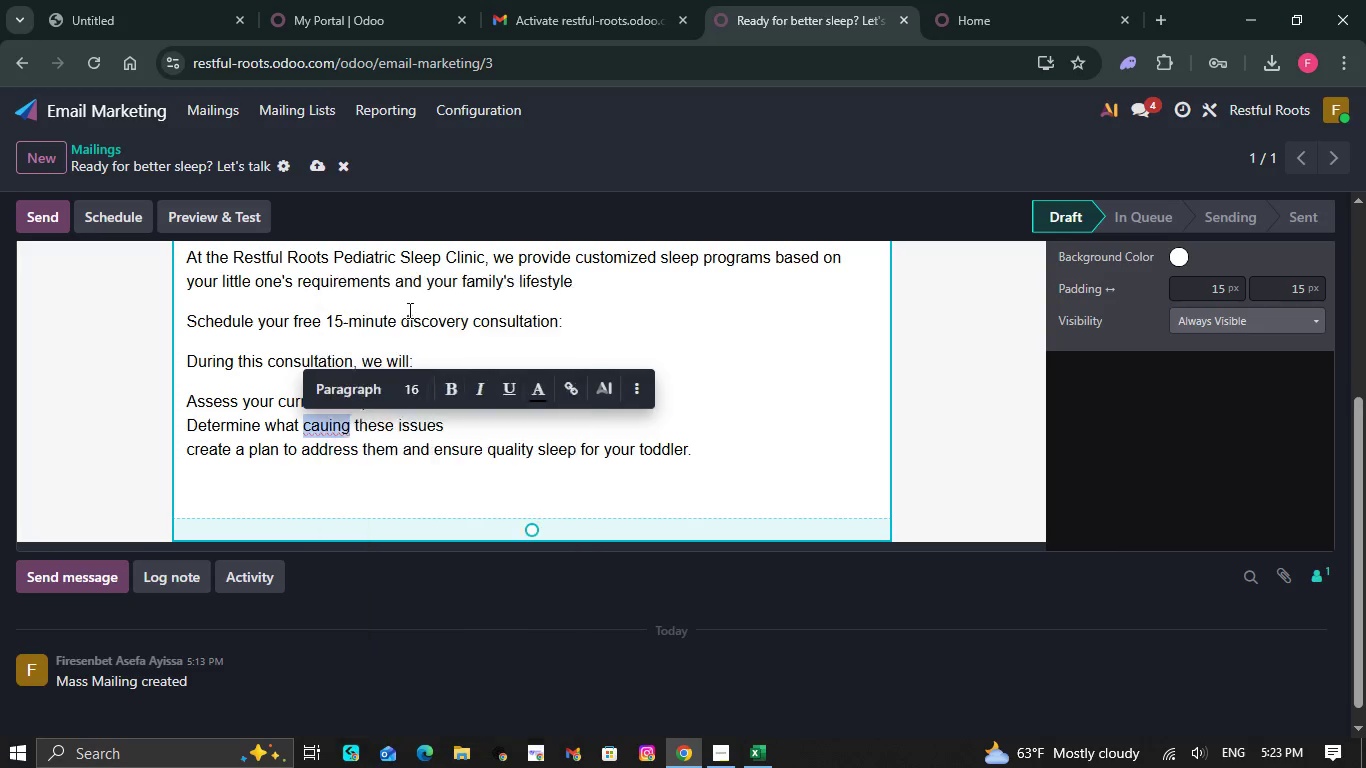 
left_click([408, 310])
 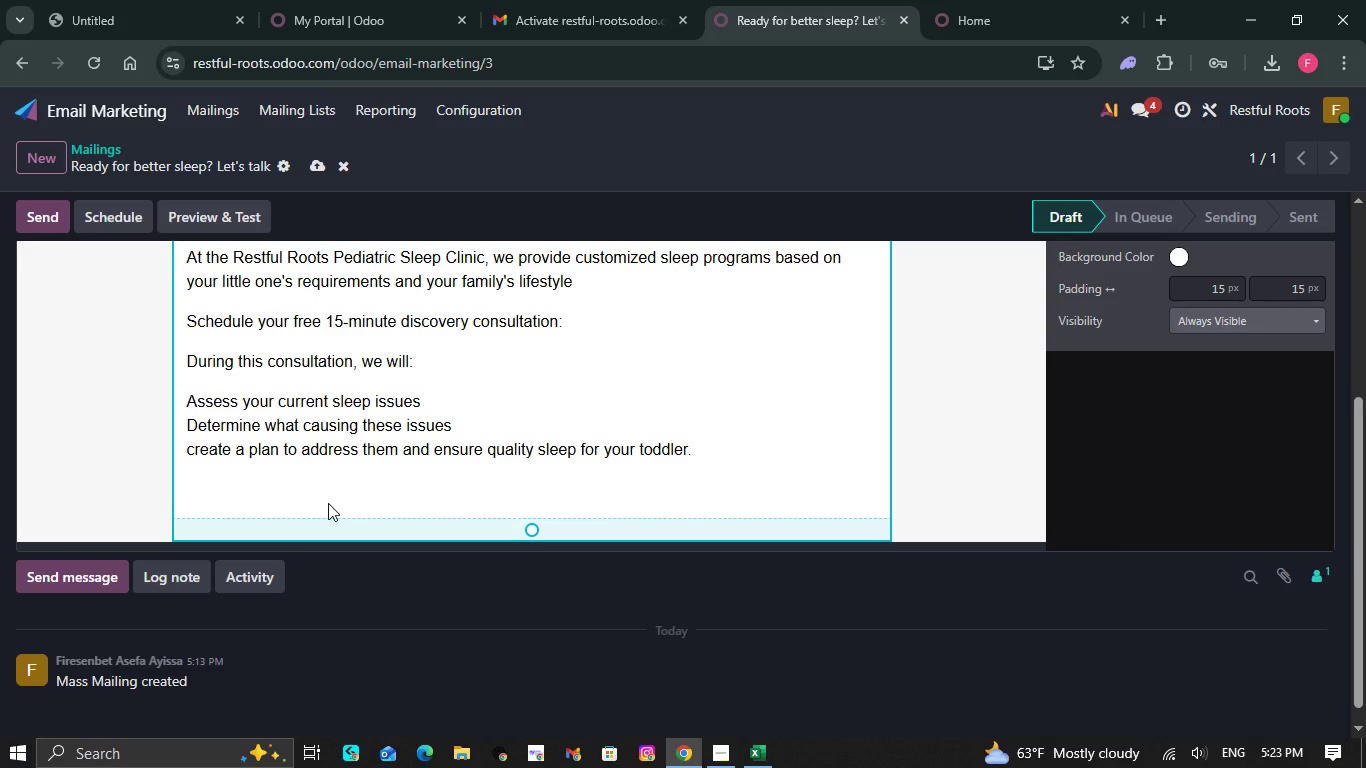 
left_click([328, 503])
 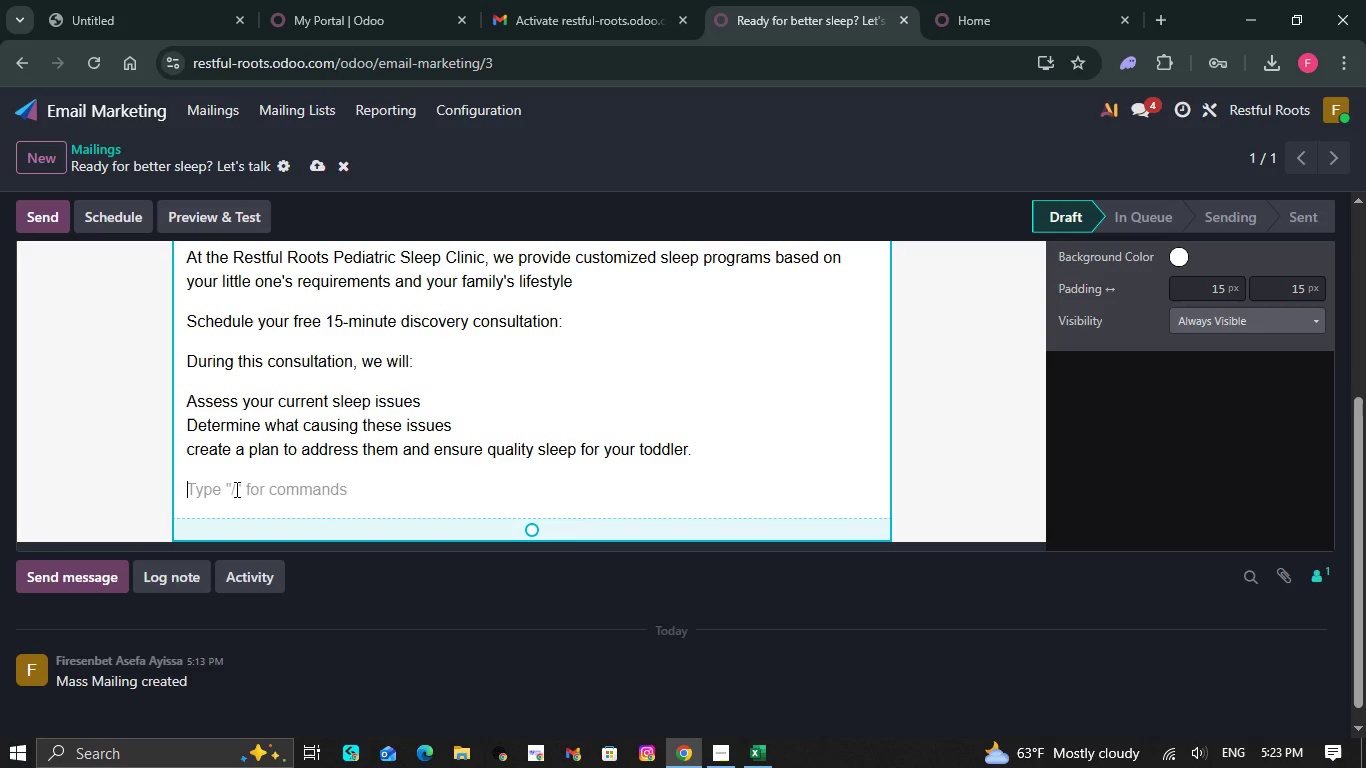 
left_click([235, 489])
 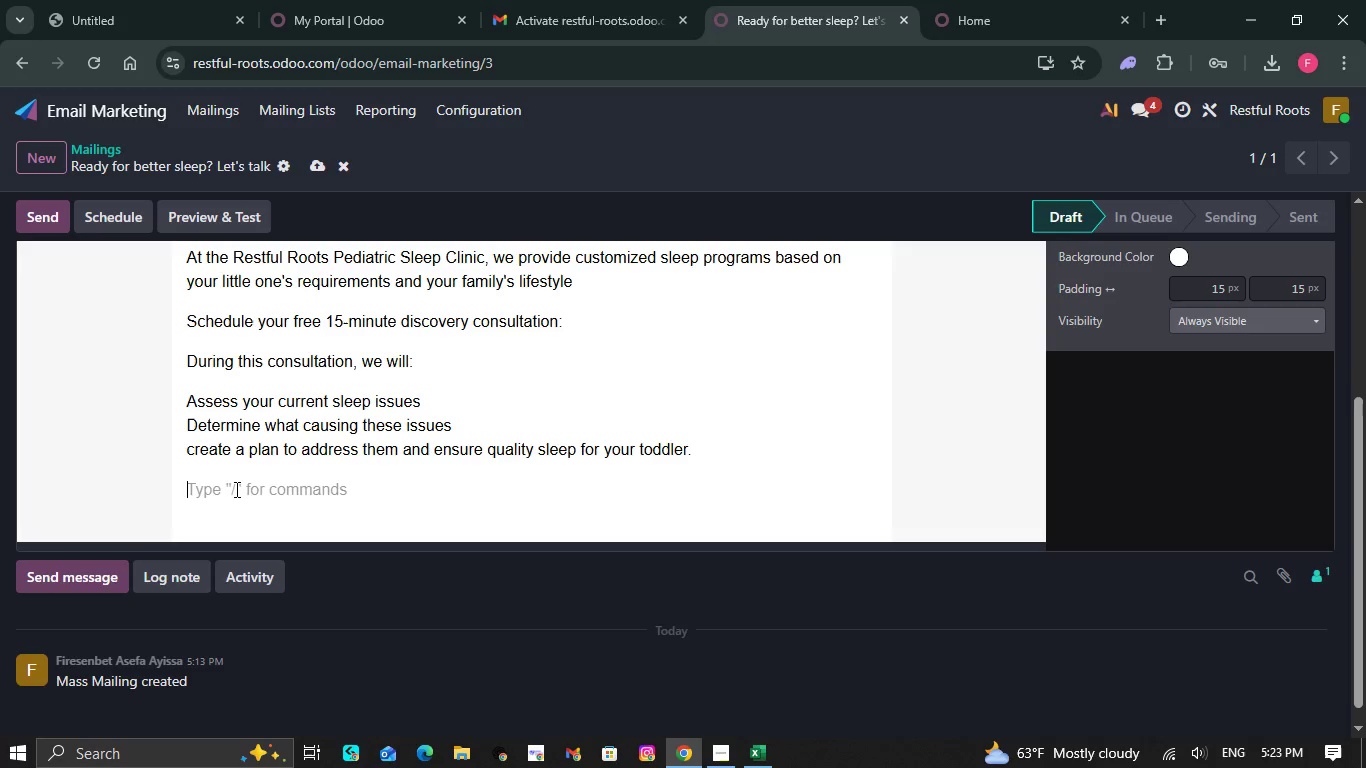 
type(Rest )
key(Backspace)
type(ful S)
key(Backspace)
type(sleep is achievable and we're here to help you achieve it.)
key(NumpadEnter)
type(take )
key(Backspace)
key(Backspace)
key(Backspace)
key(Backspace)
key(Backspace)
type(Take care)
 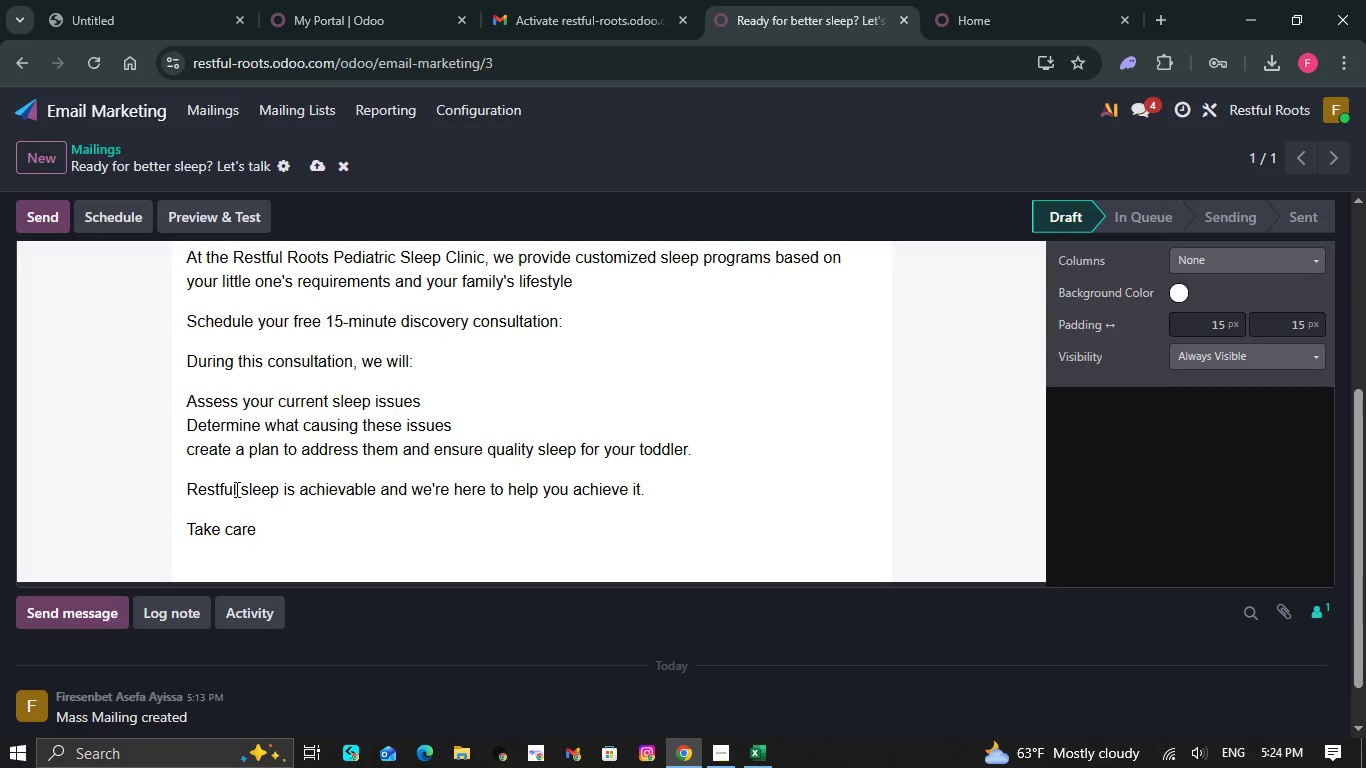 
key(Shift+1)
 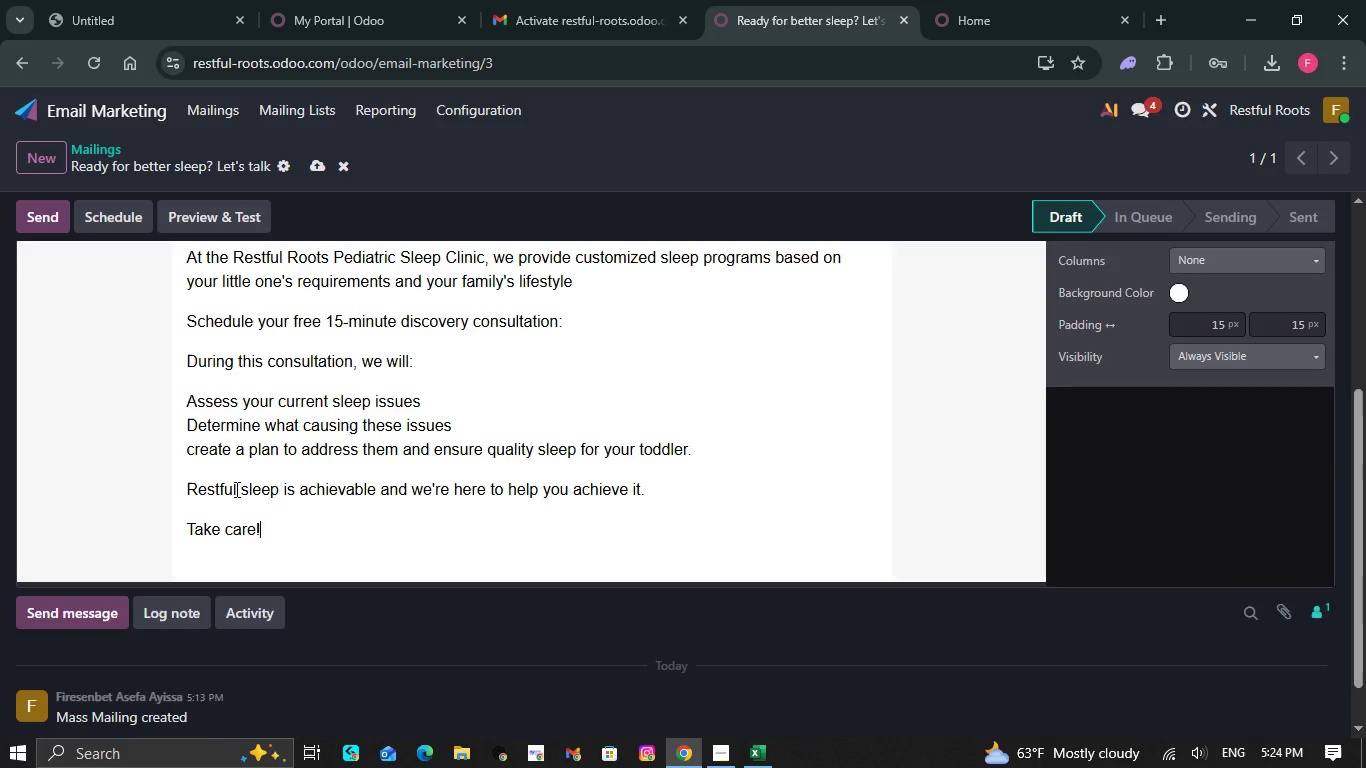 
key(NumpadEnter)
type(/)
key(Backspace)
key(Backspace)
key(NumpadEnter)
type(t)
key(Backspace)
type(The Rest)
 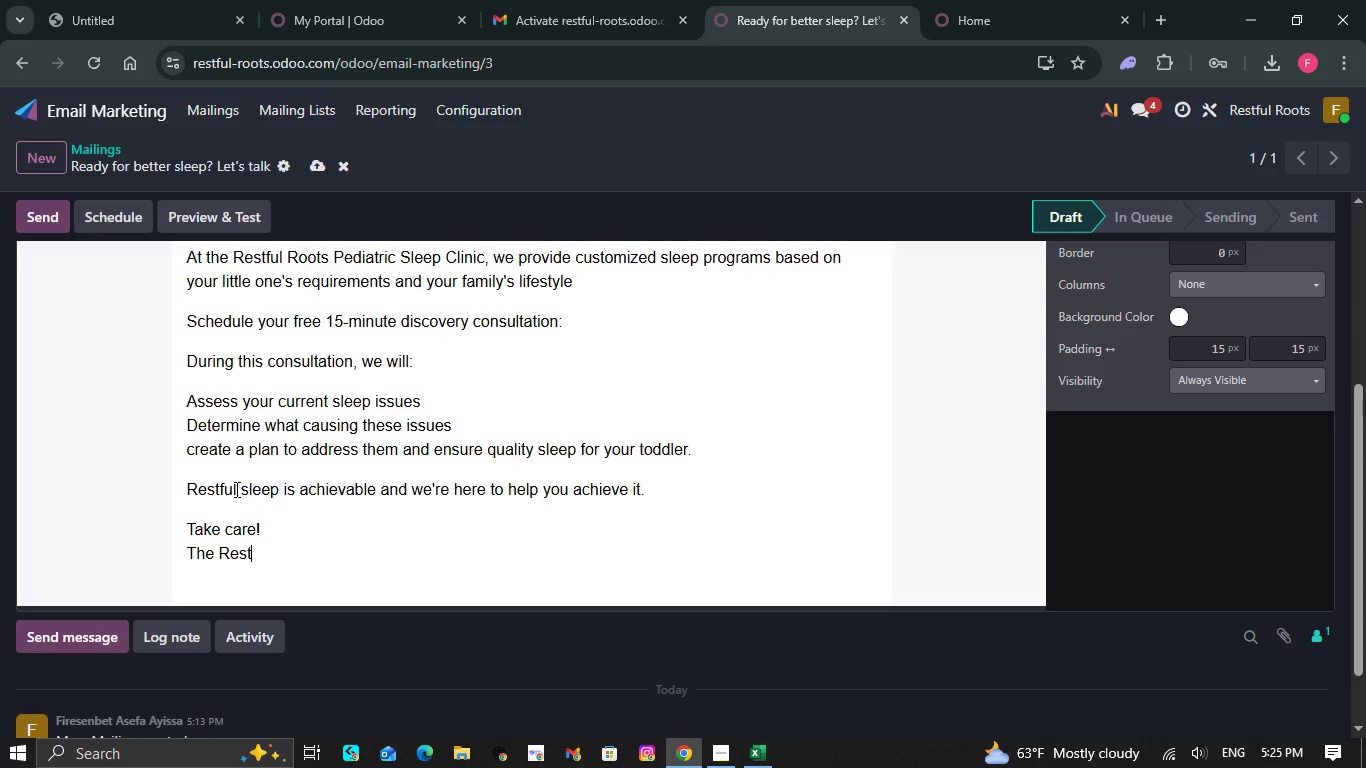 
type(ful Roots Team.)
 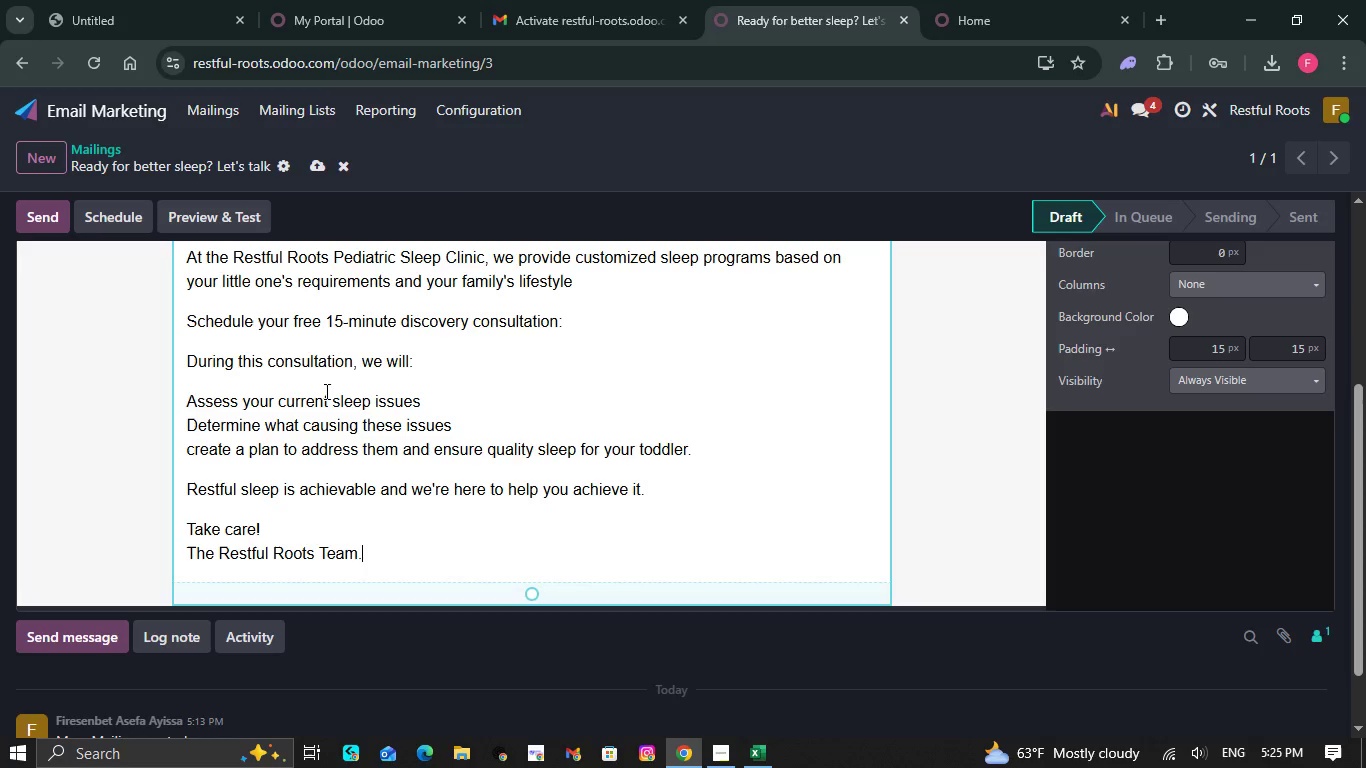 
wait(5.34)
 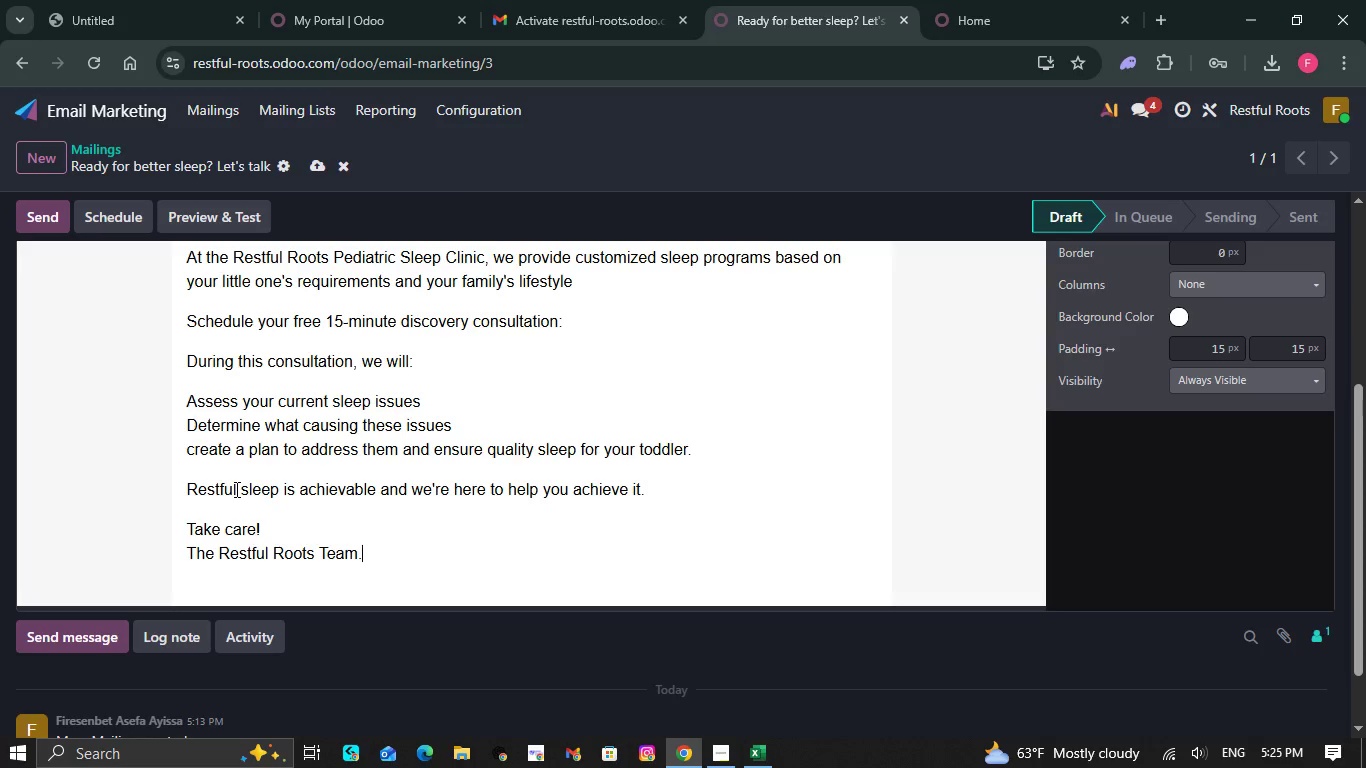 
scroll: coordinate [488, 368], scroll_direction: up, amount: 9.0
 